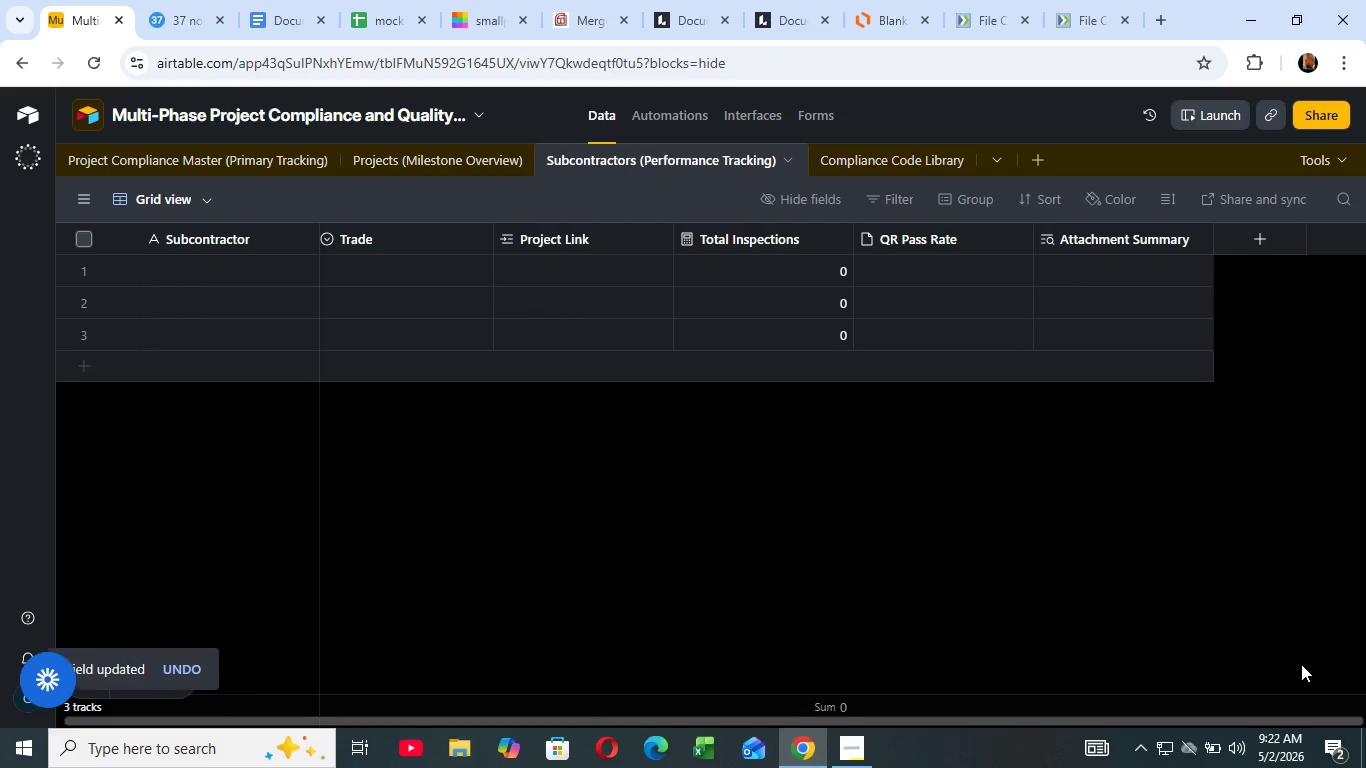 
wait(12.91)
 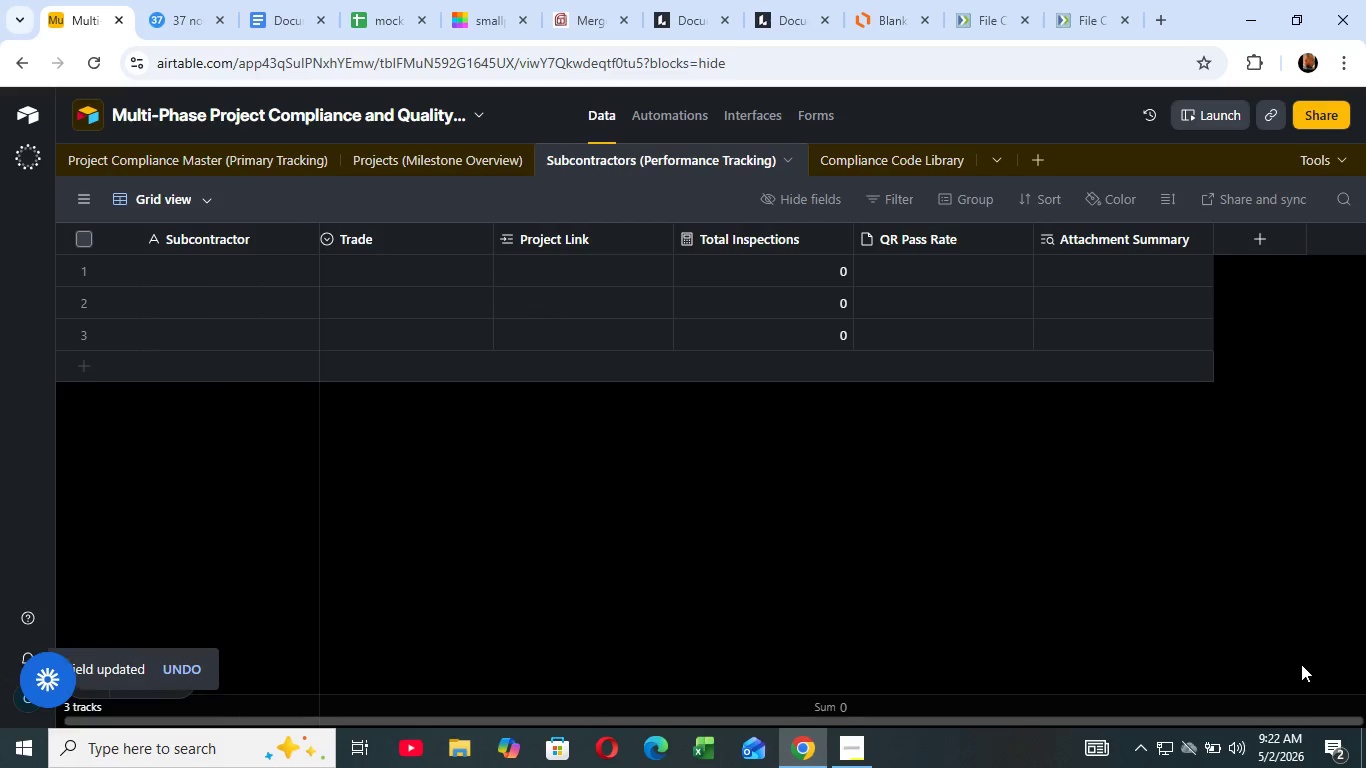 
left_click([1144, 270])
 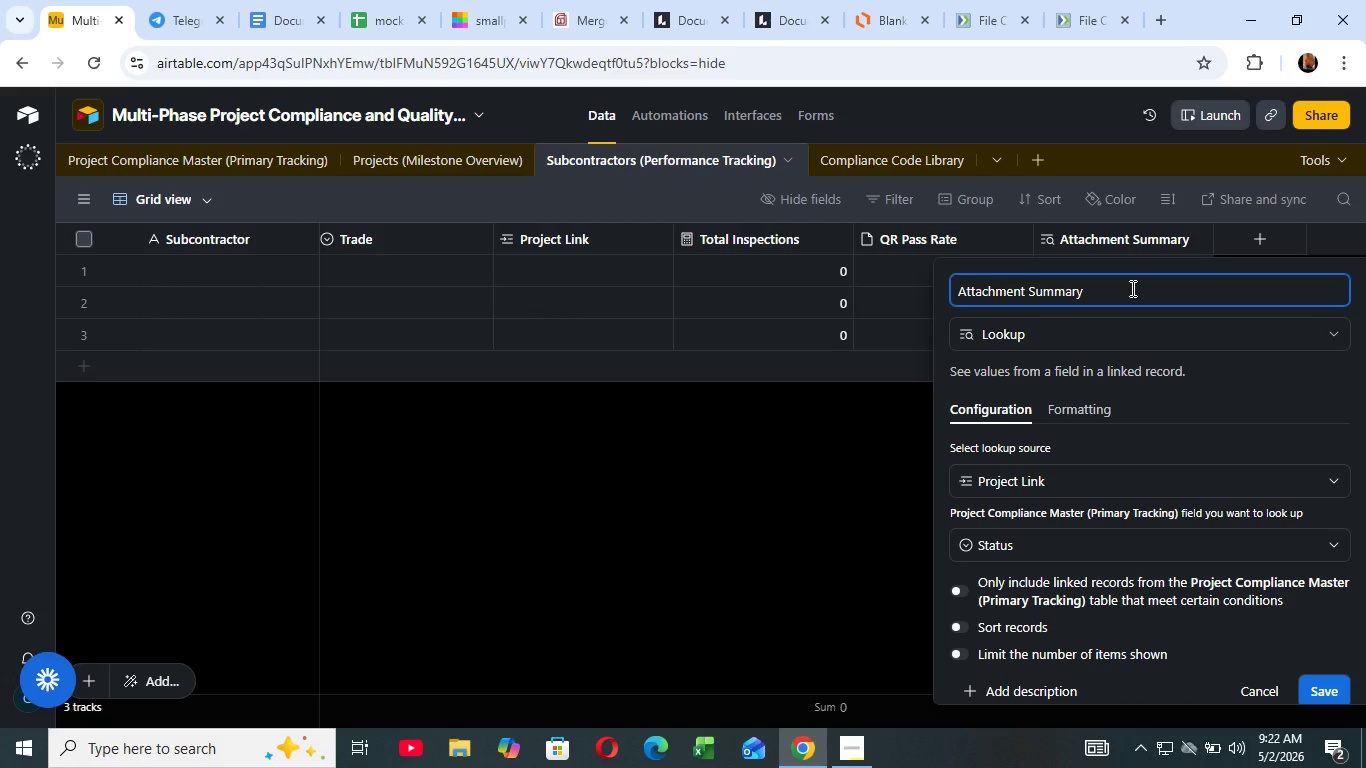 
left_click([1131, 288])
 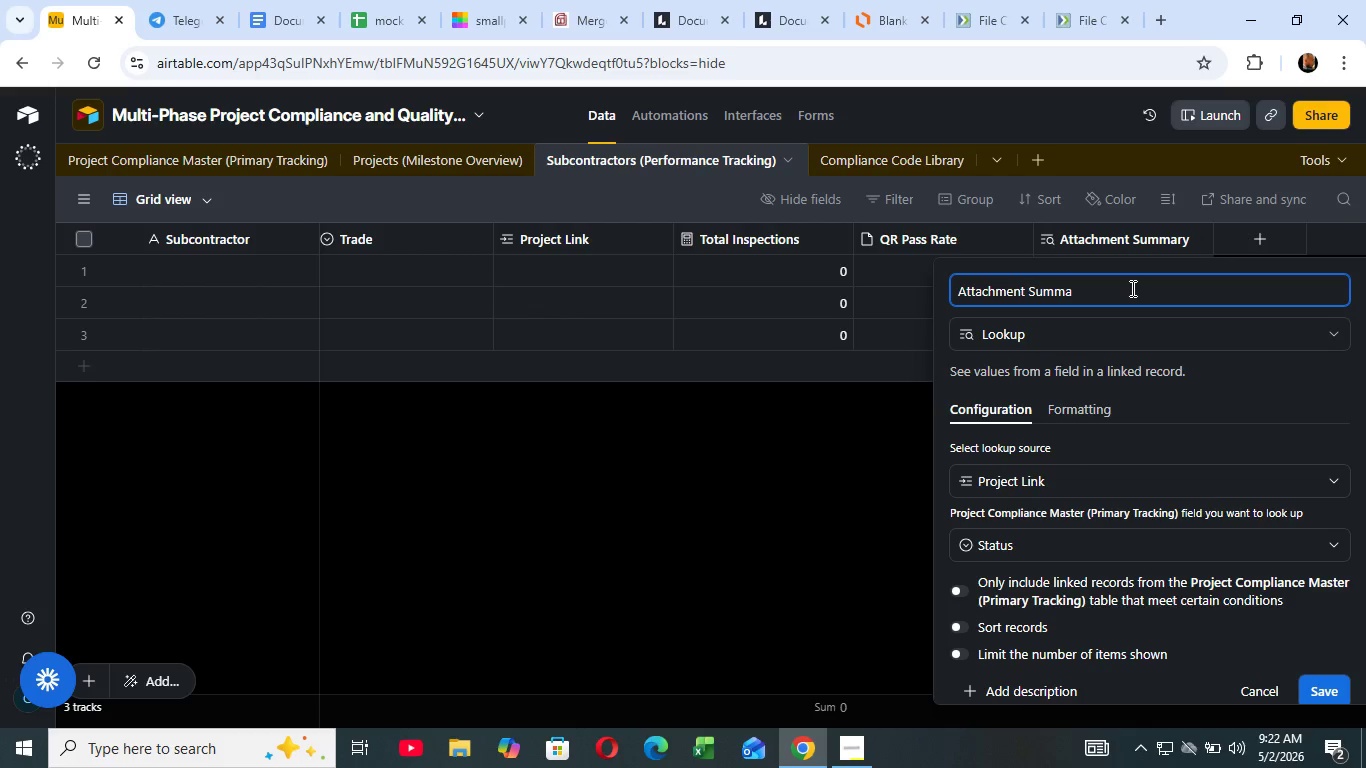 
hold_key(key=Backspace, duration=1.55)
 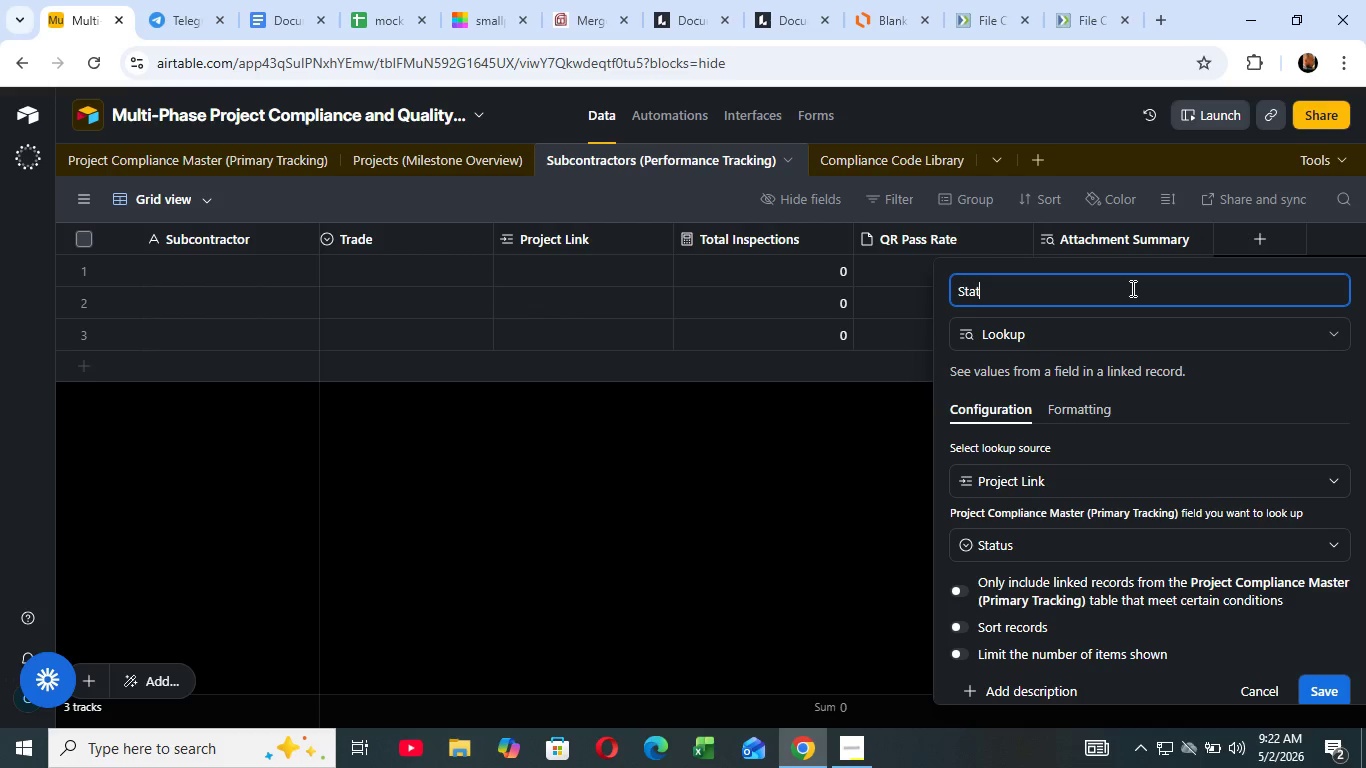 
type(STATus)
 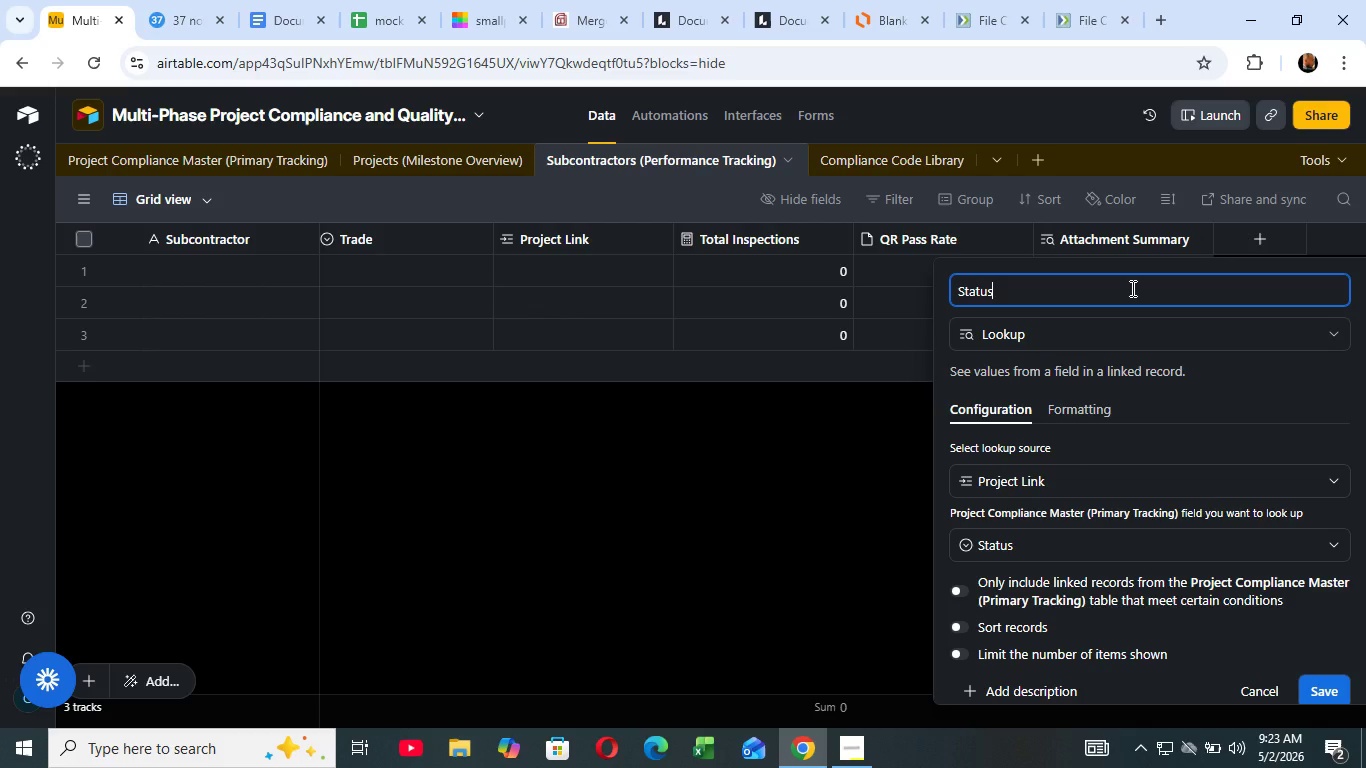 
wait(18.08)
 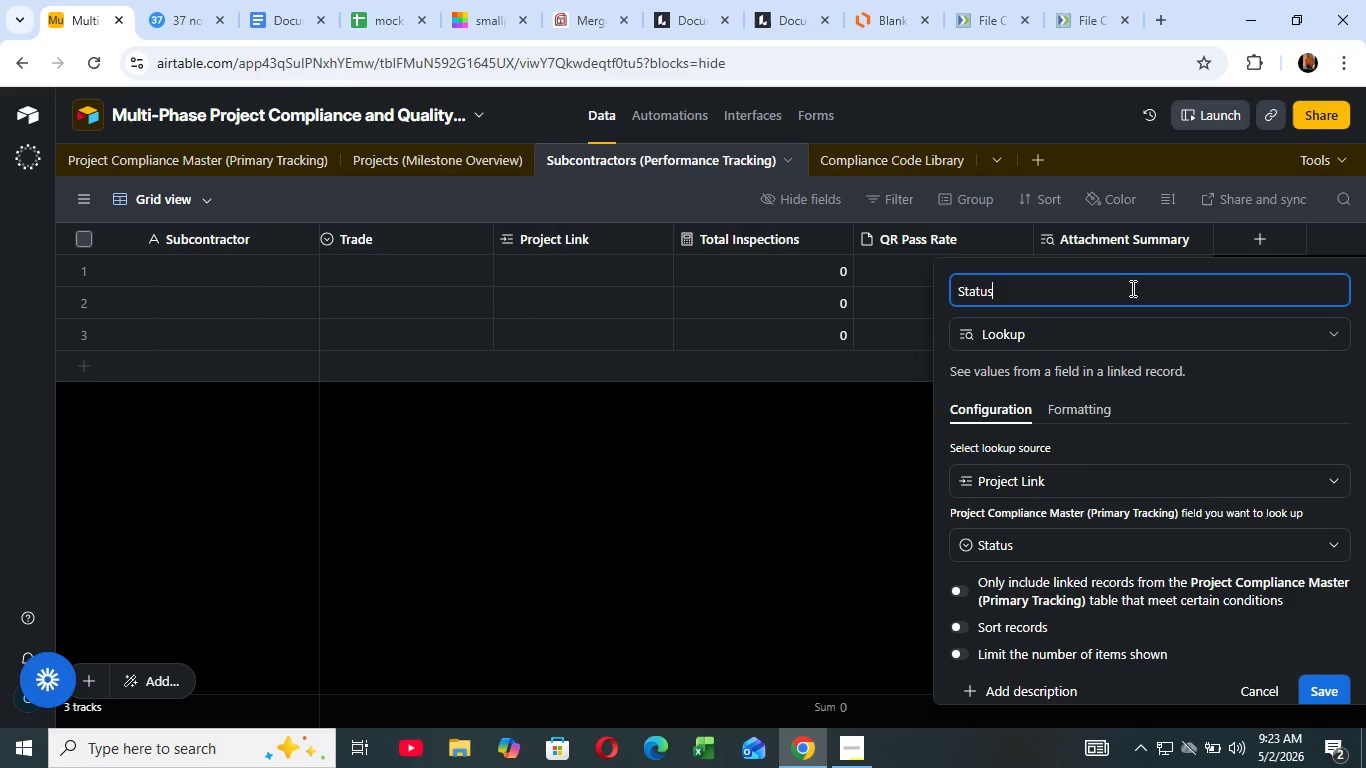 
scroll: coordinate [1072, 451], scroll_direction: down, amount: 2.0
 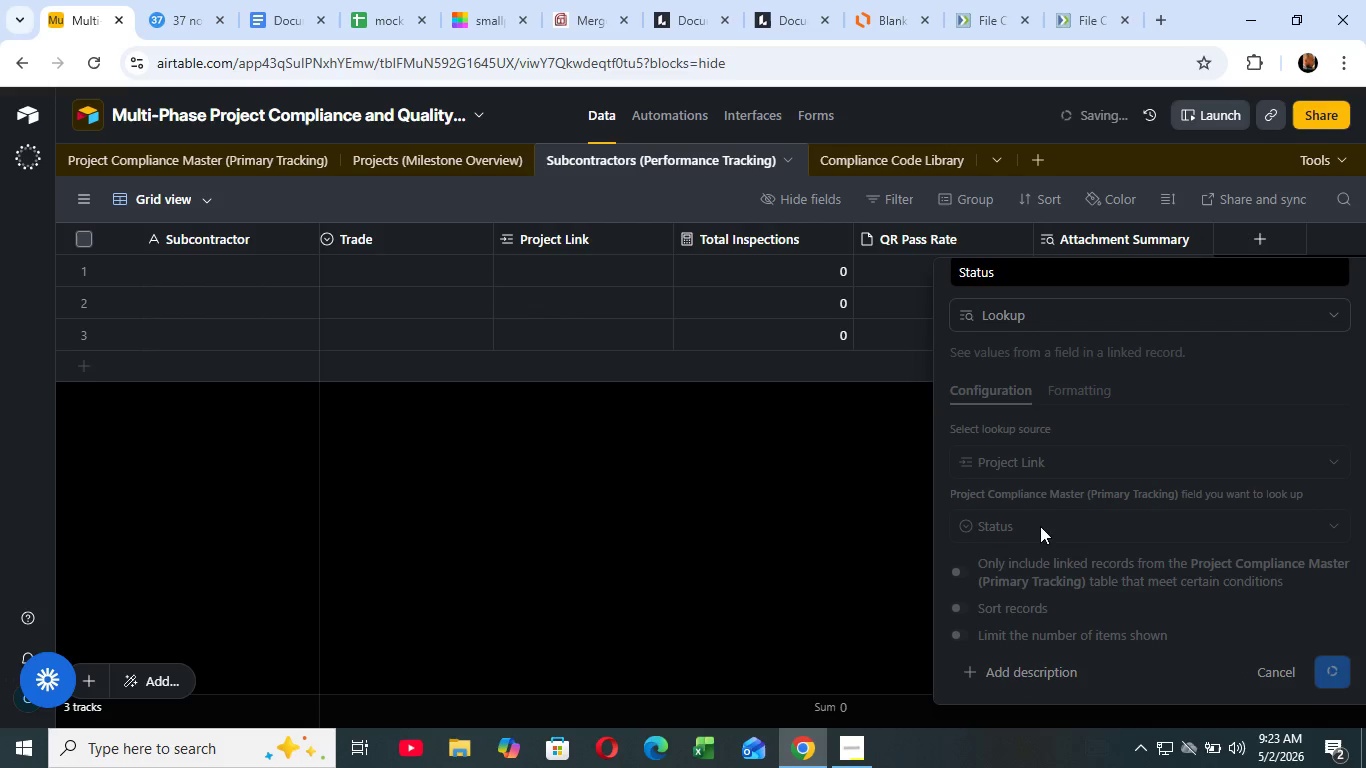 
left_click([1327, 670])
 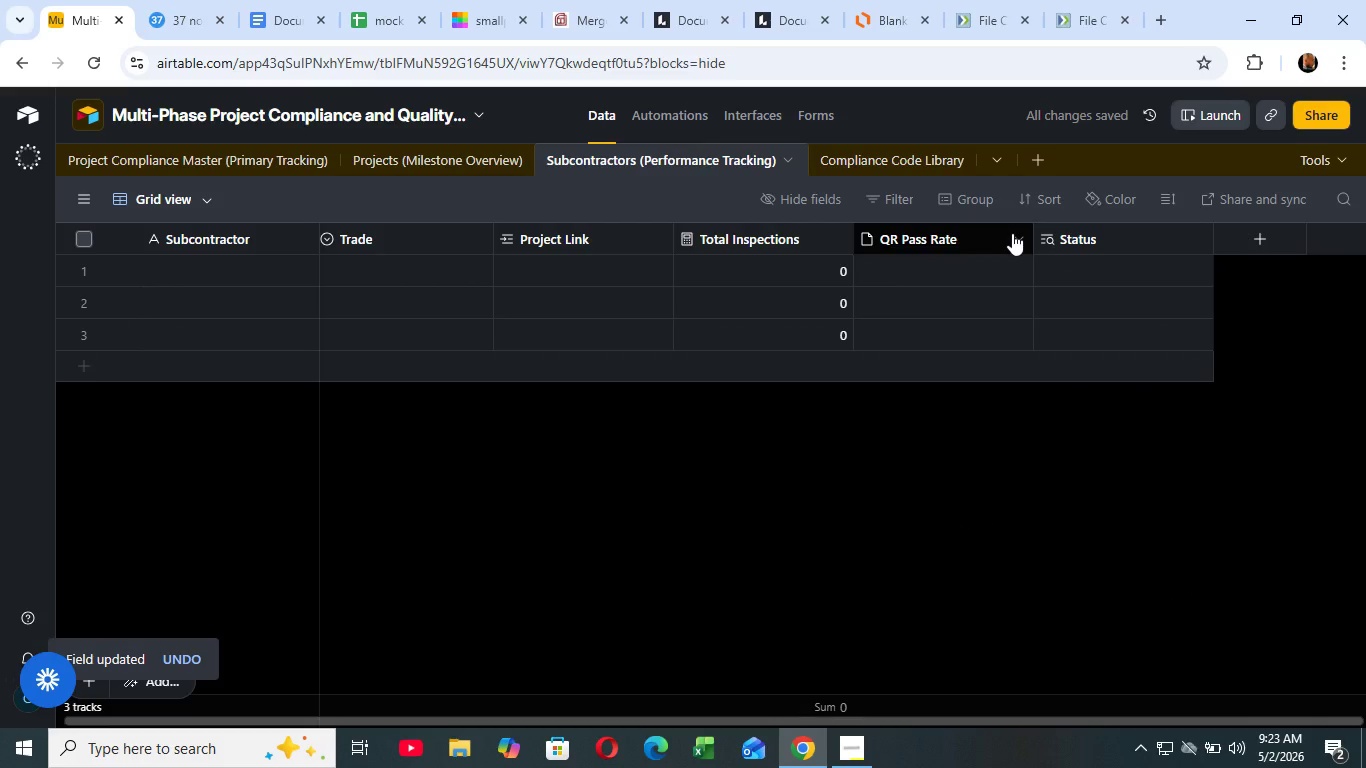 
wait(5.08)
 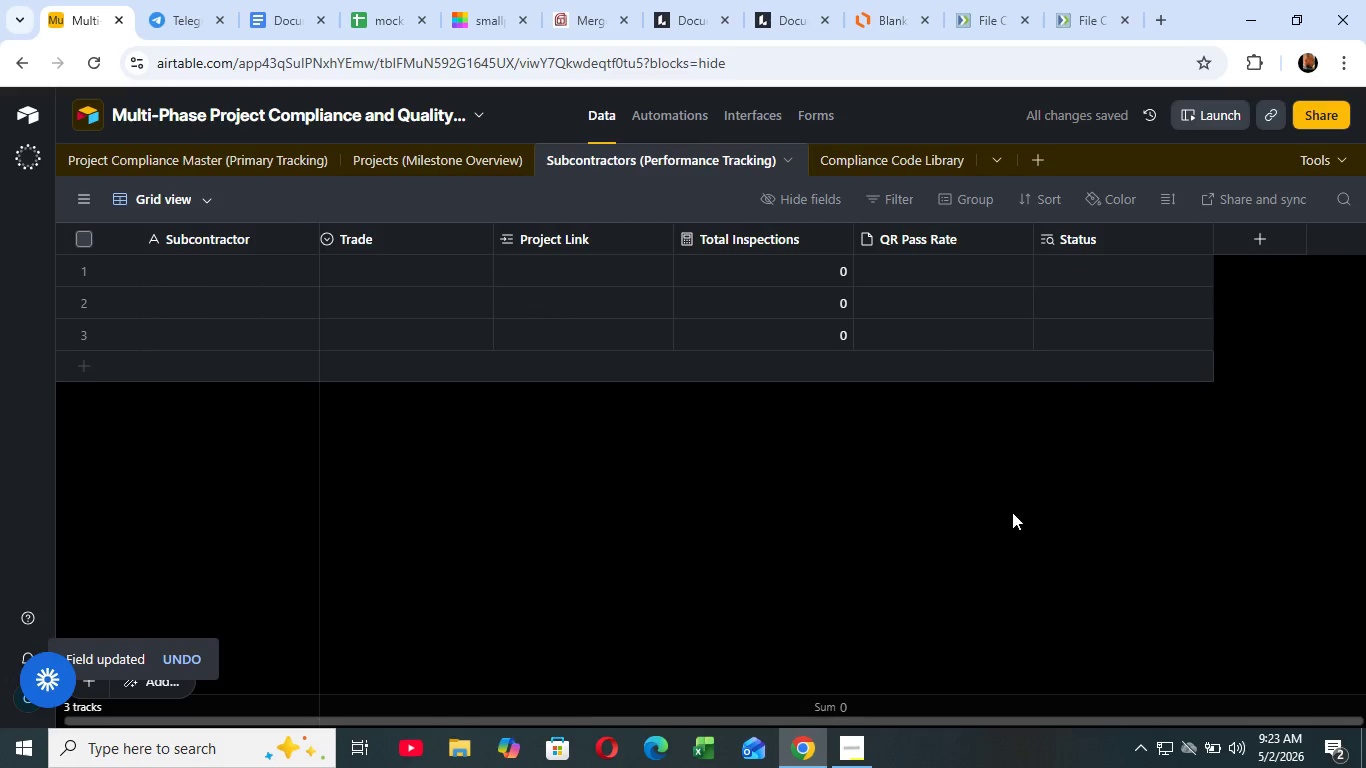 
left_click([1012, 233])
 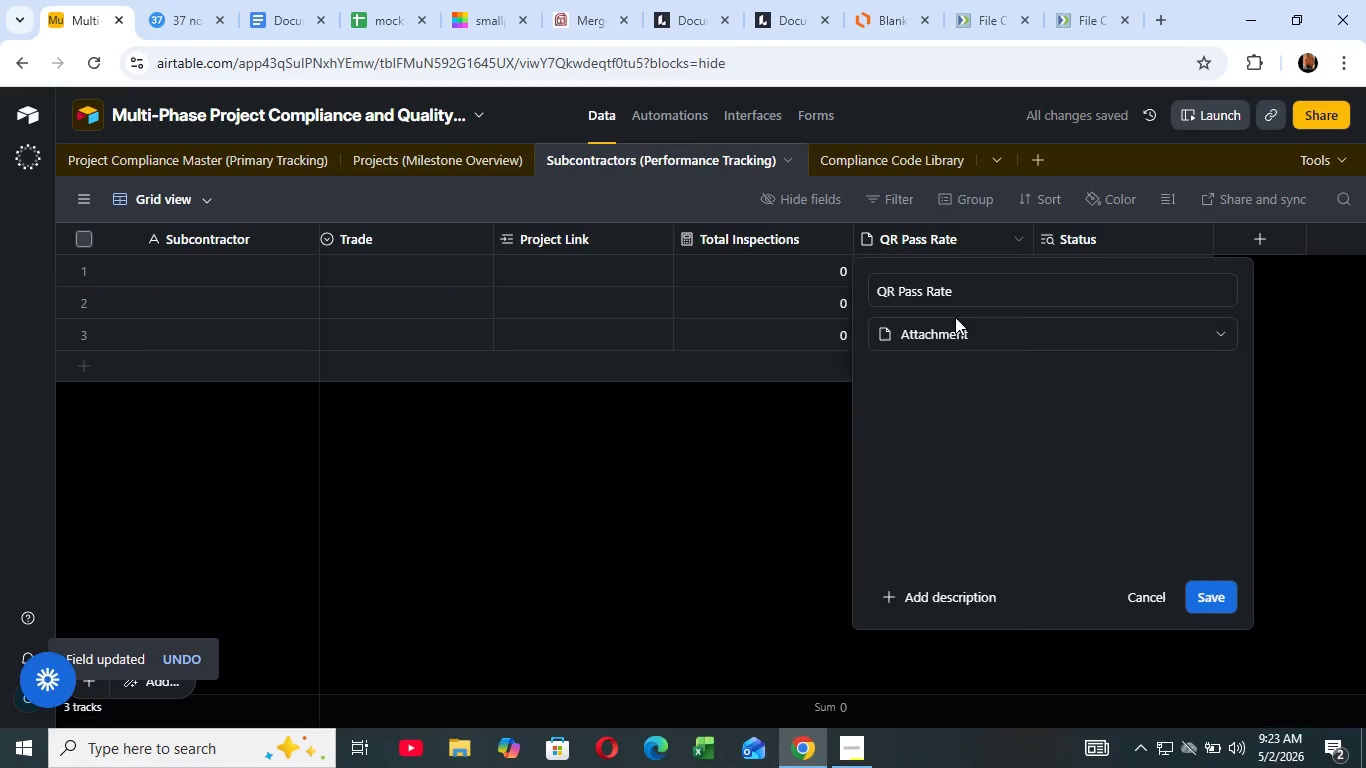 
left_click([954, 287])
 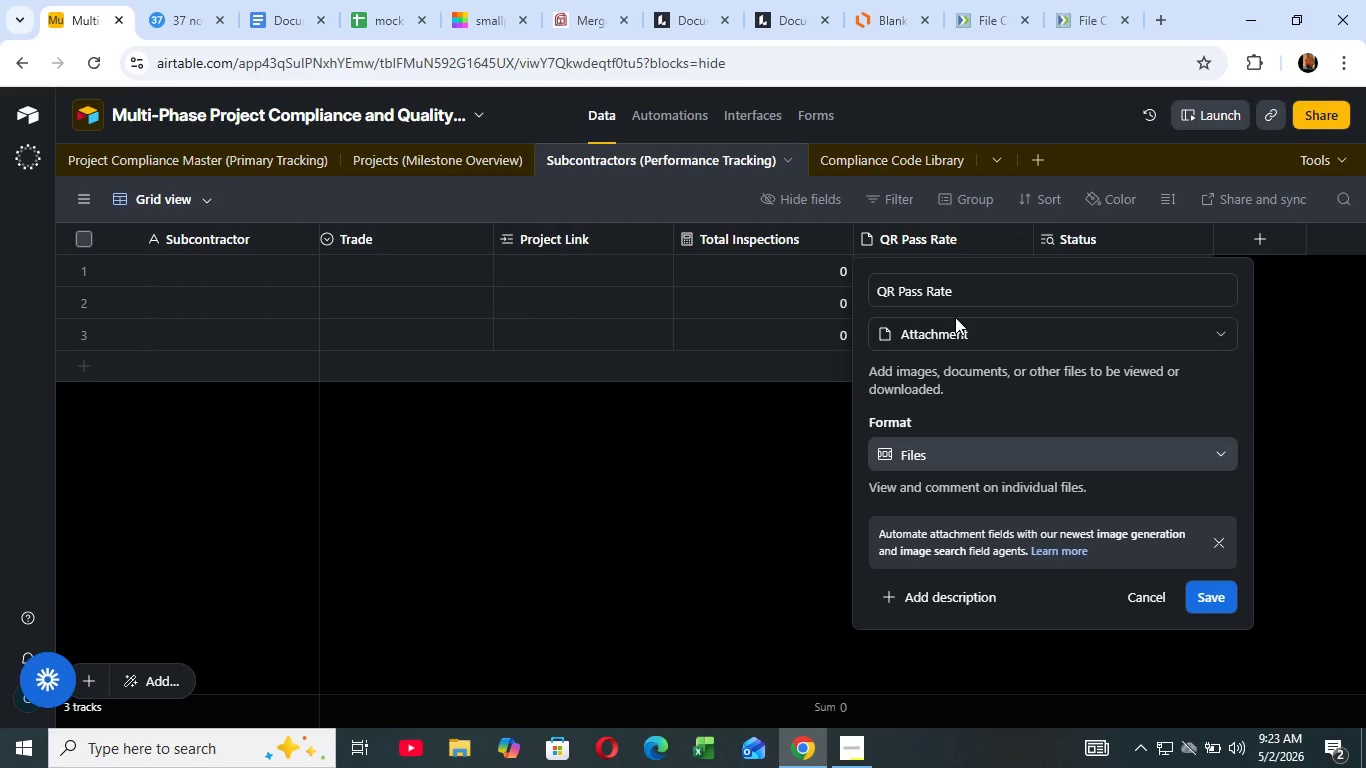 
wait(19.25)
 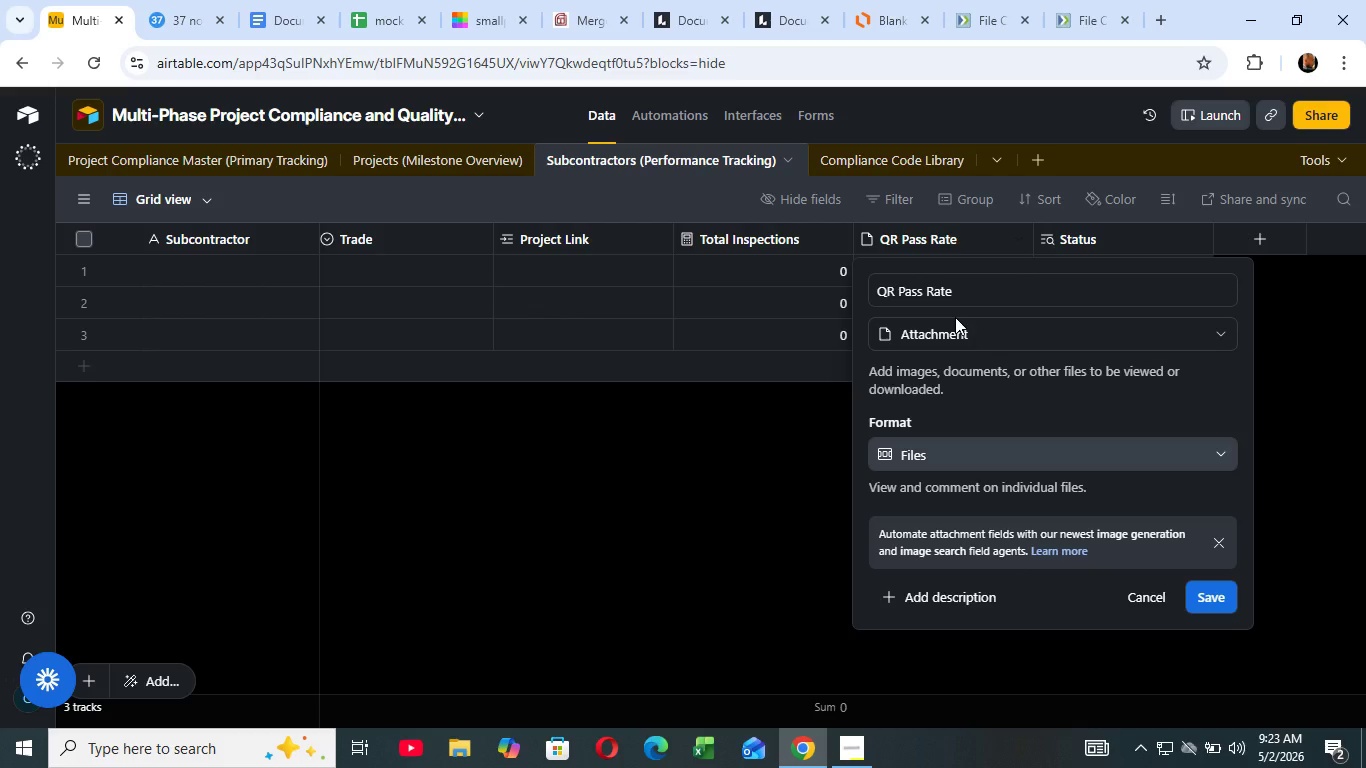 
left_click([985, 332])
 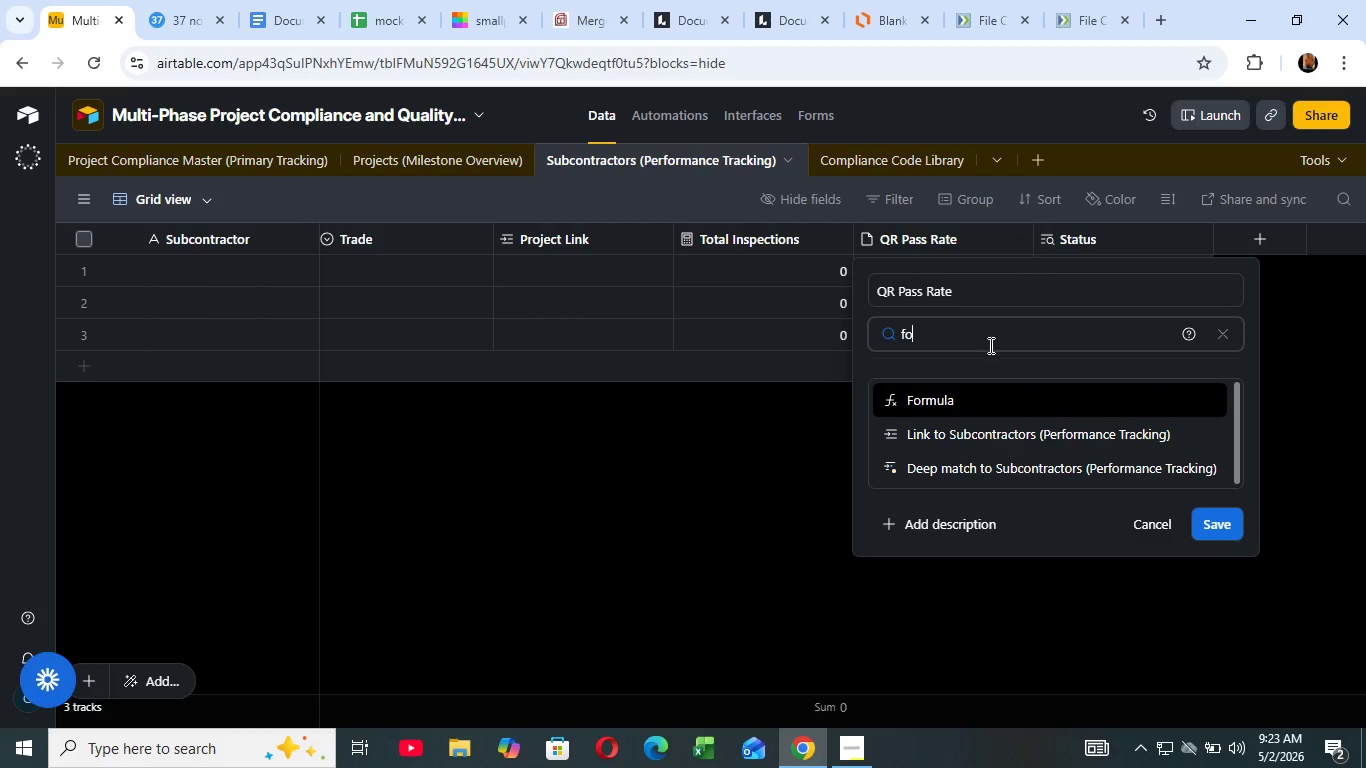 
type(fo)
 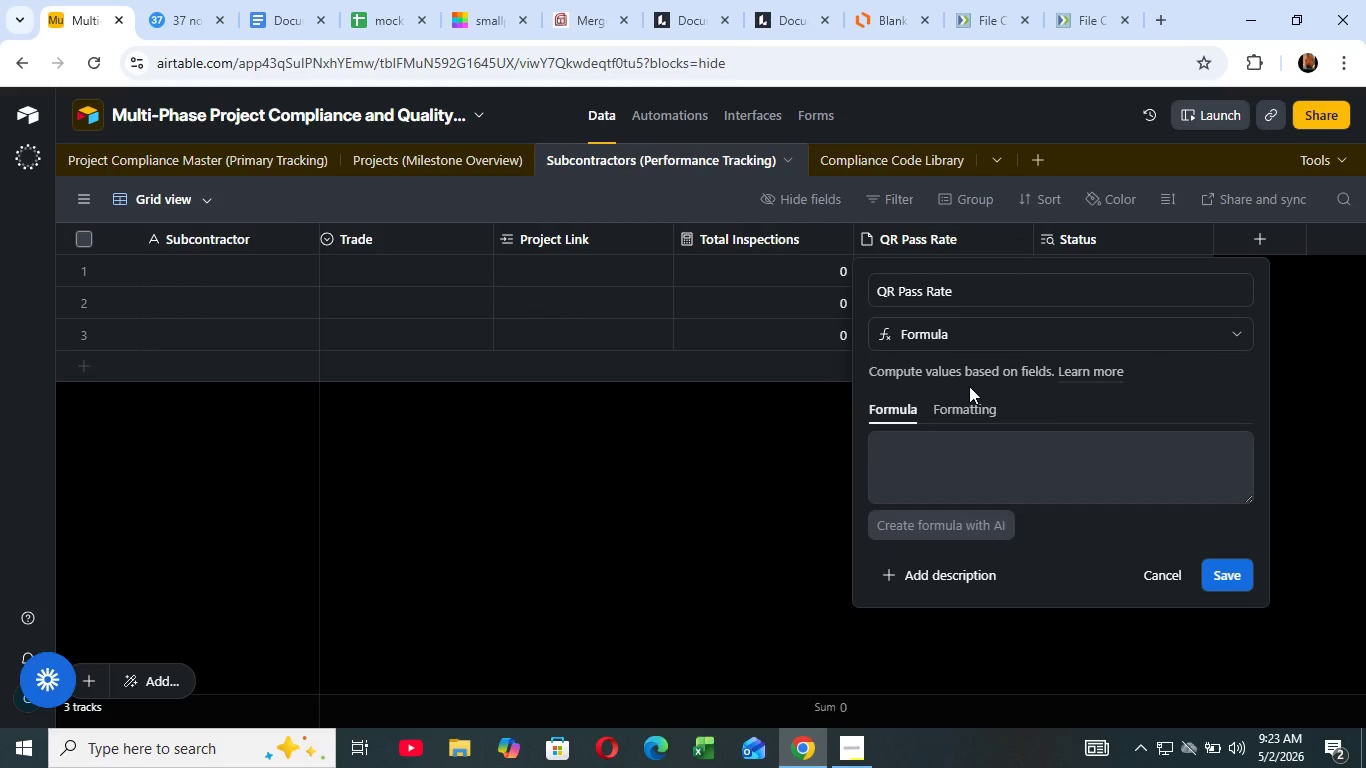 
left_click([969, 386])
 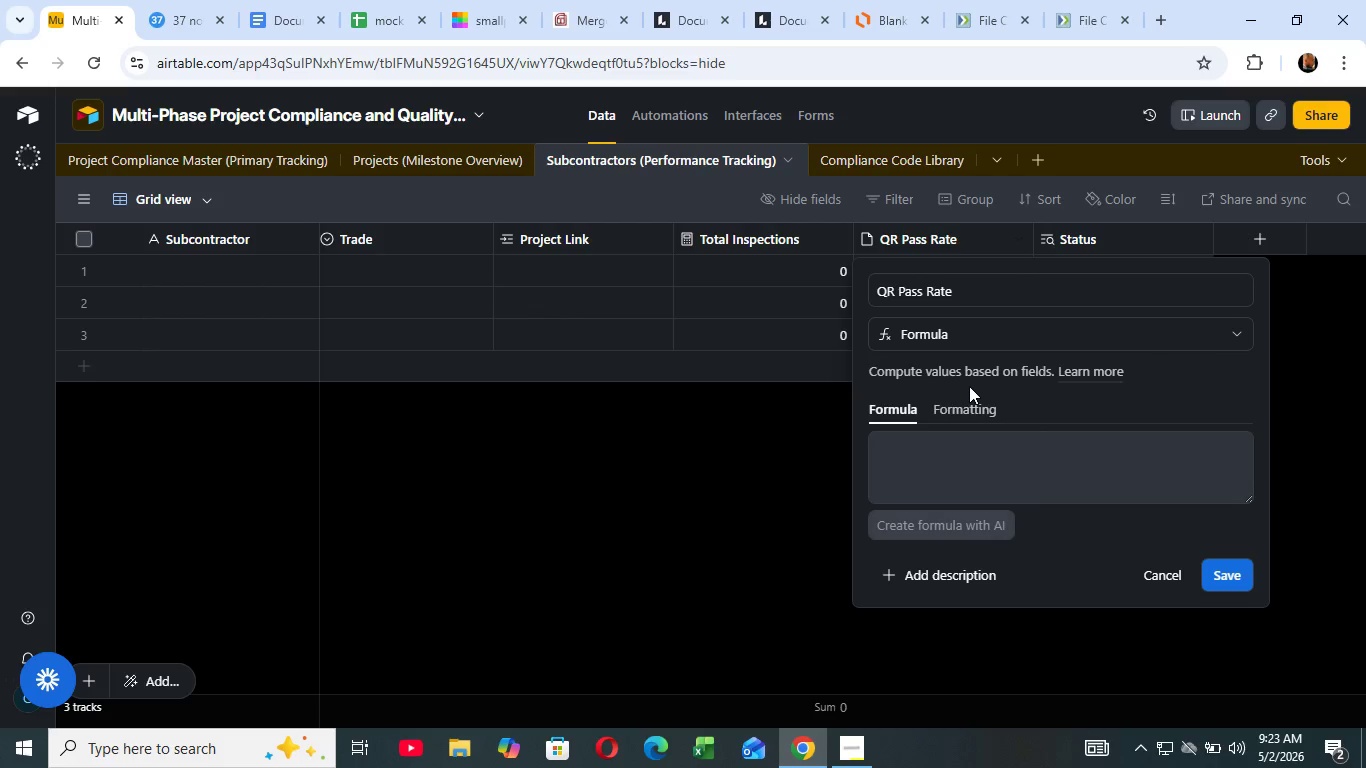 
wait(12.67)
 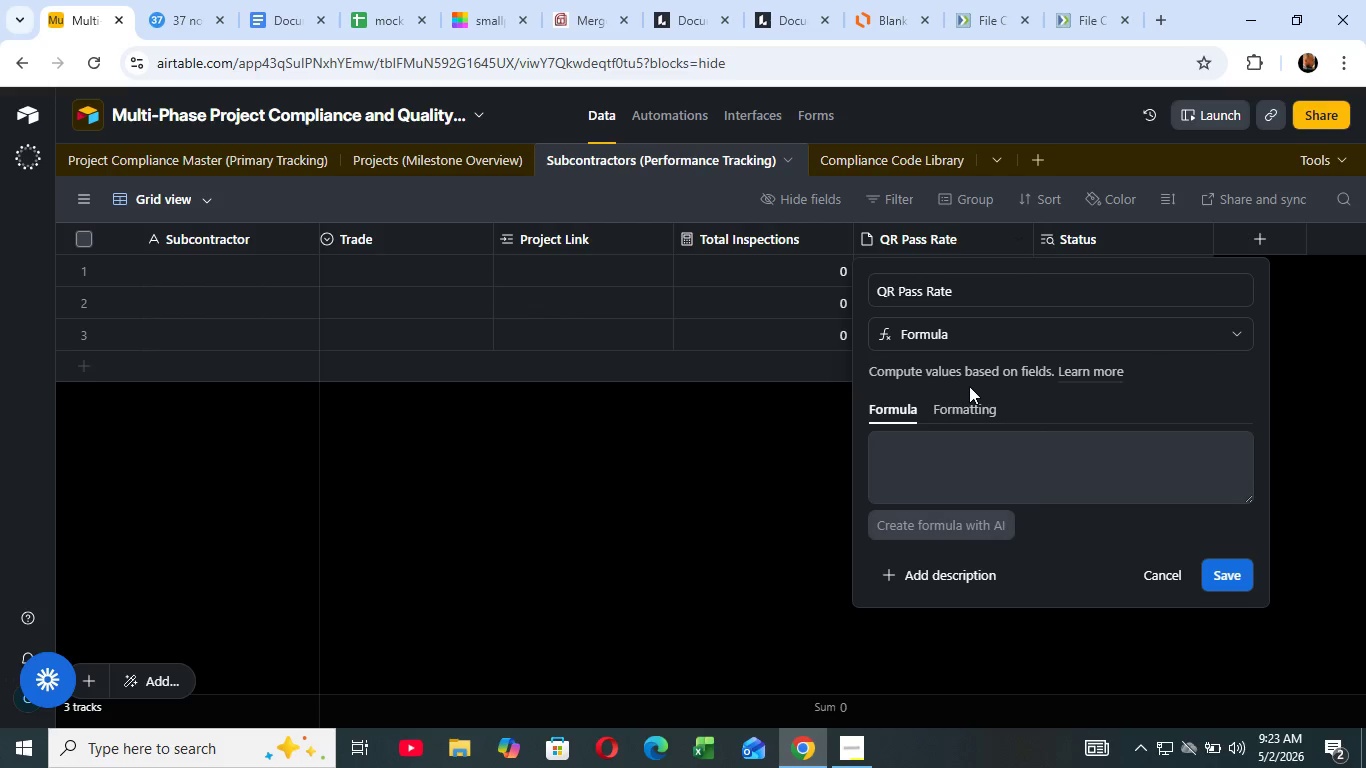 
left_click([994, 441])
 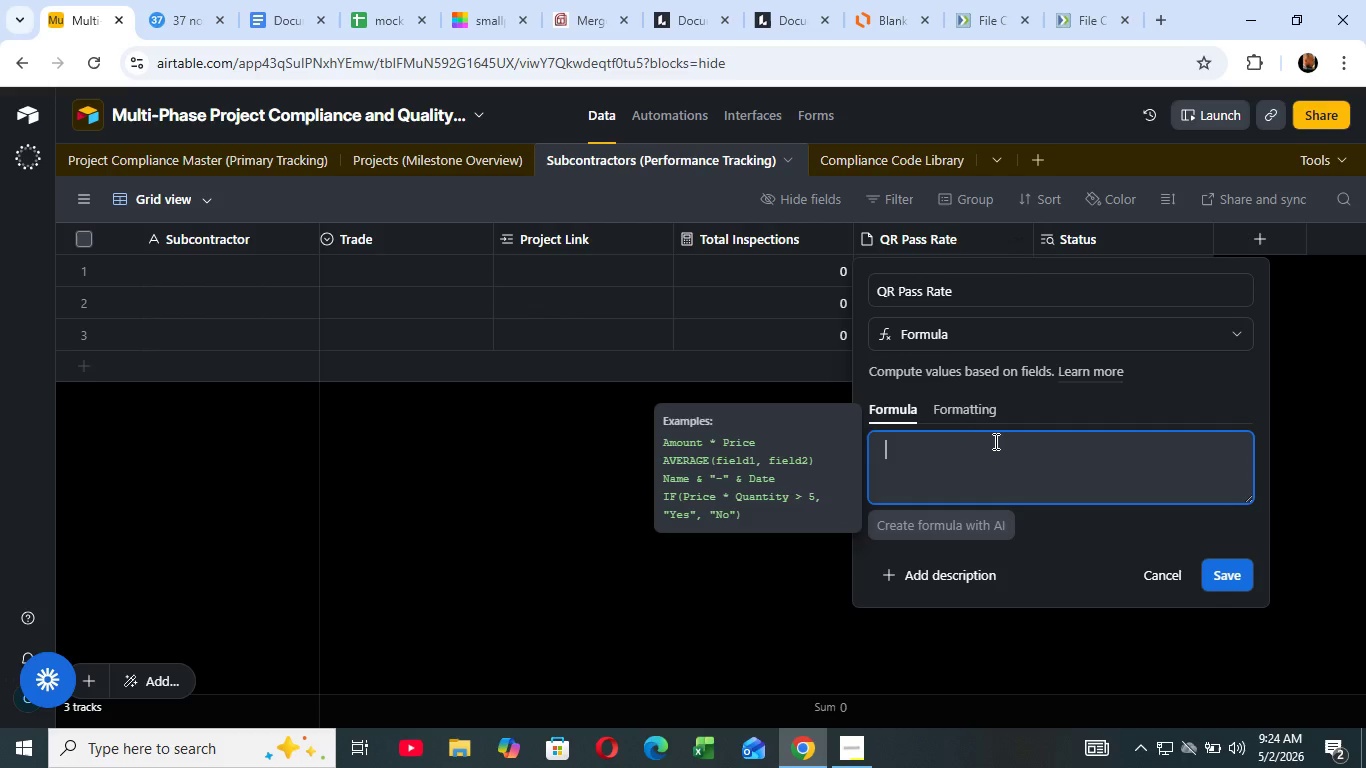 
type(Count)
 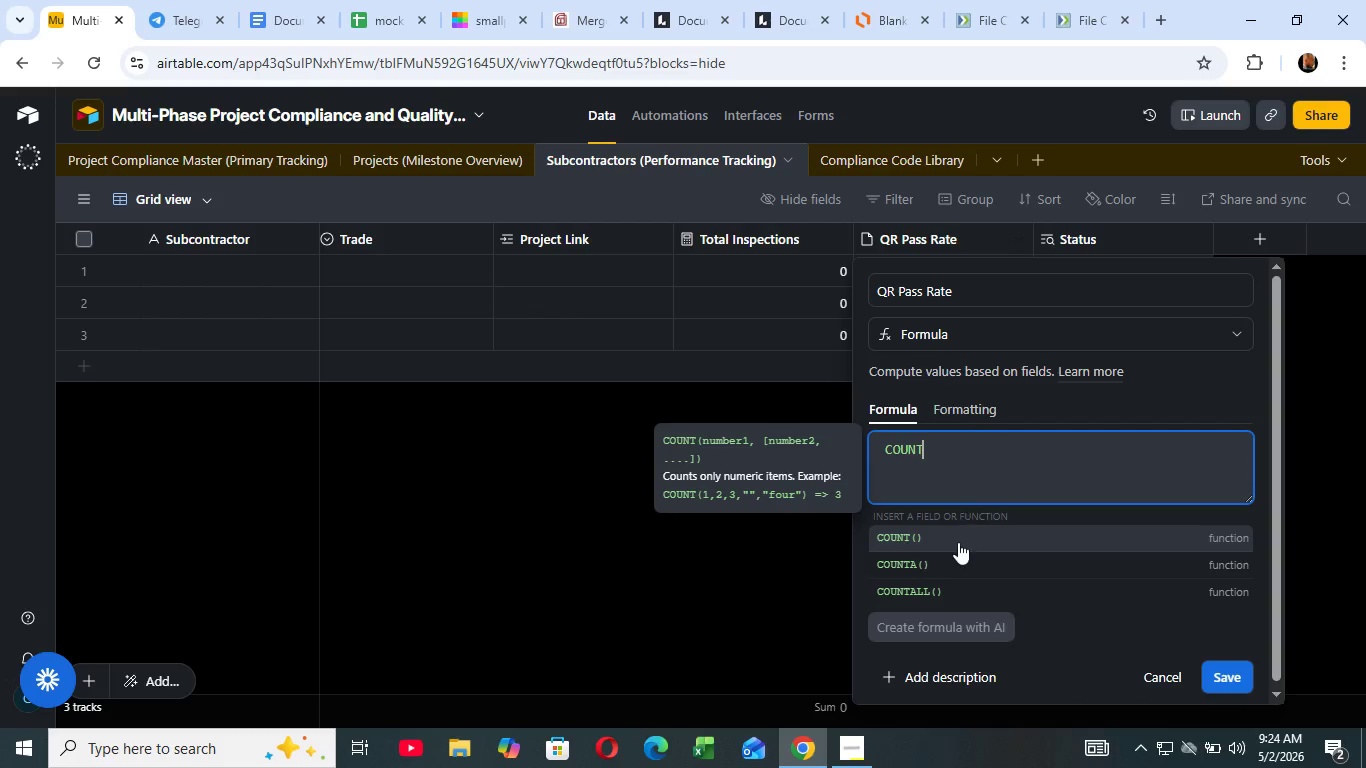 
left_click([958, 543])
 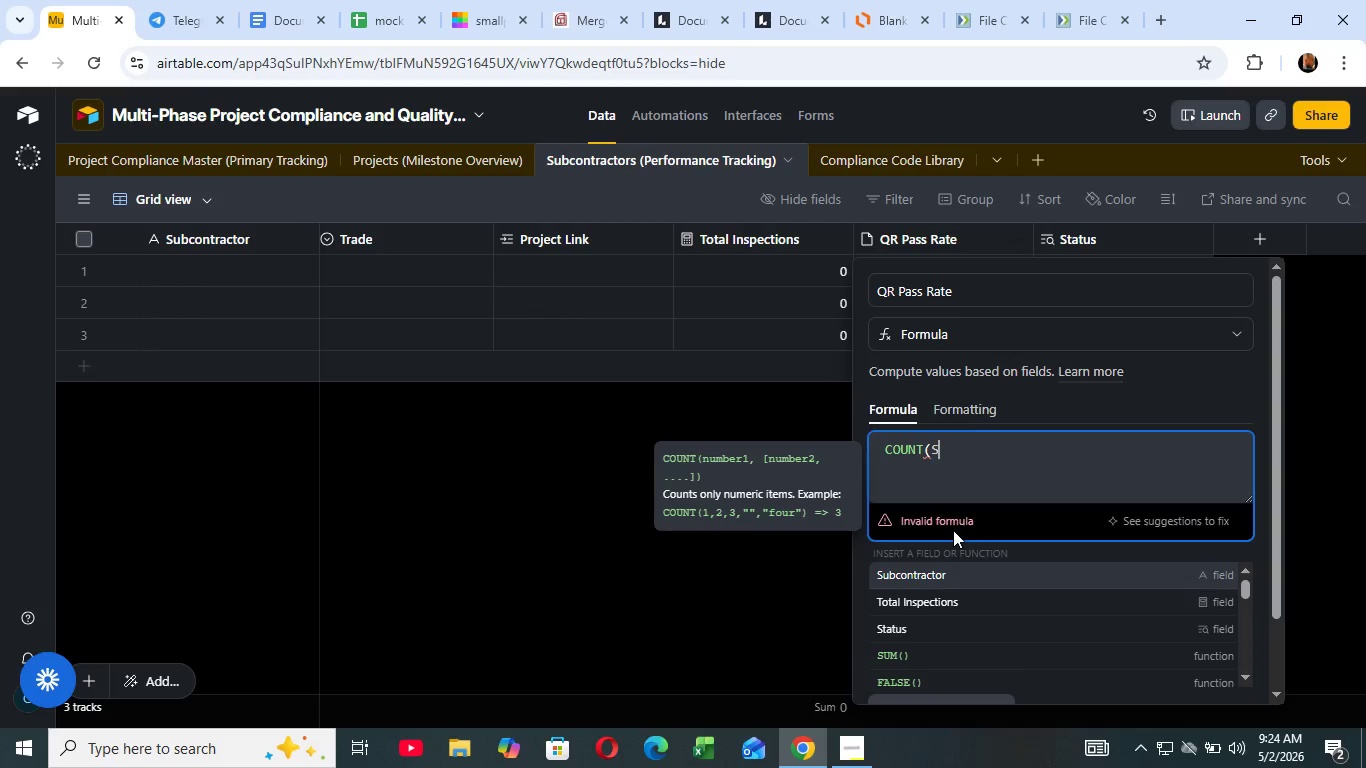 
type(status))
 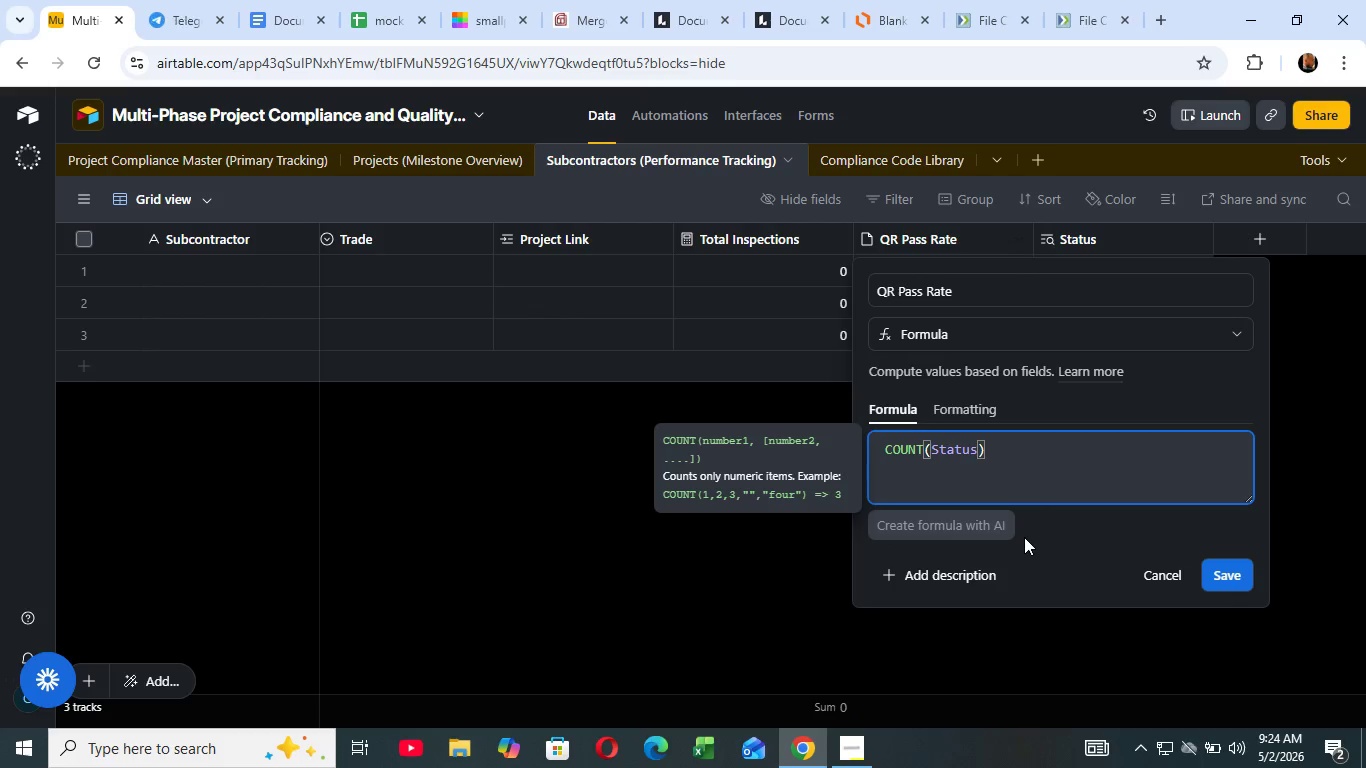 
key(Shift+ArrowLeft)
 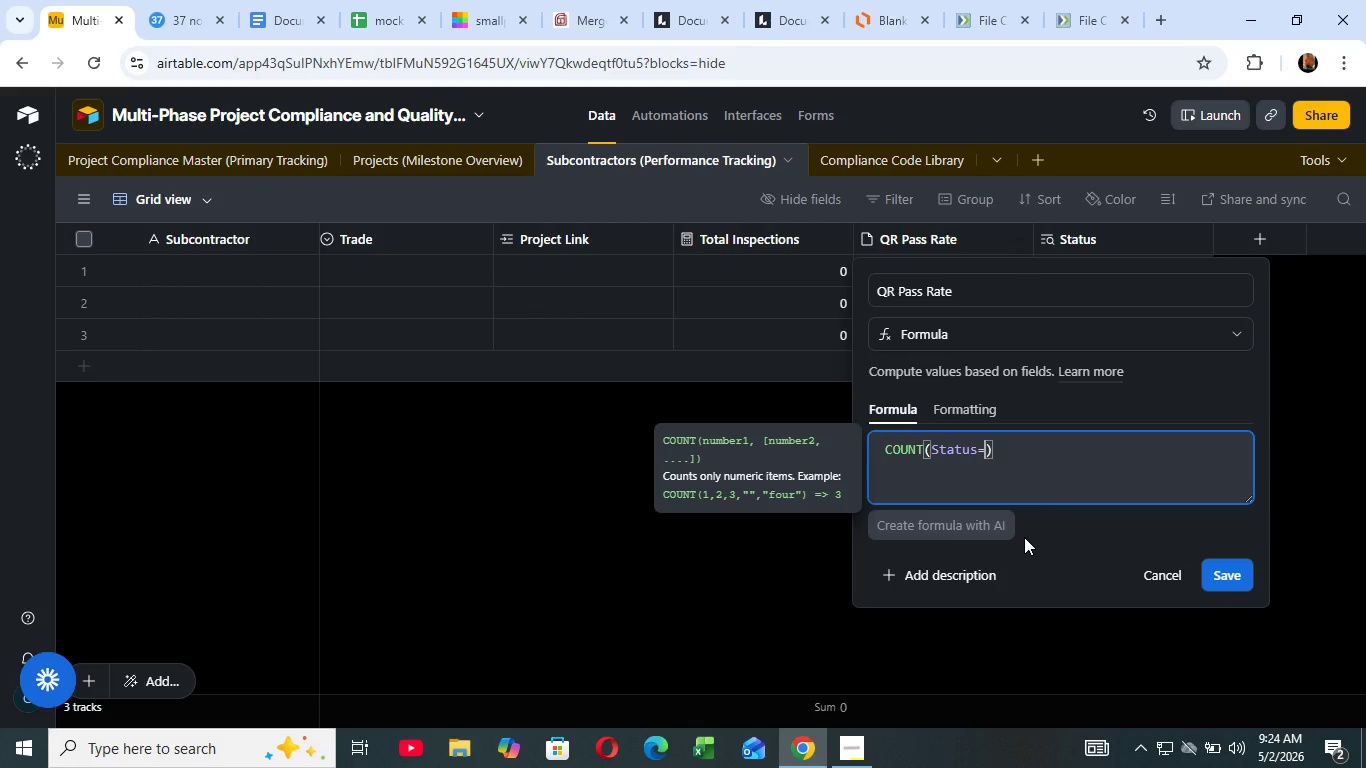 
key(Equal)
 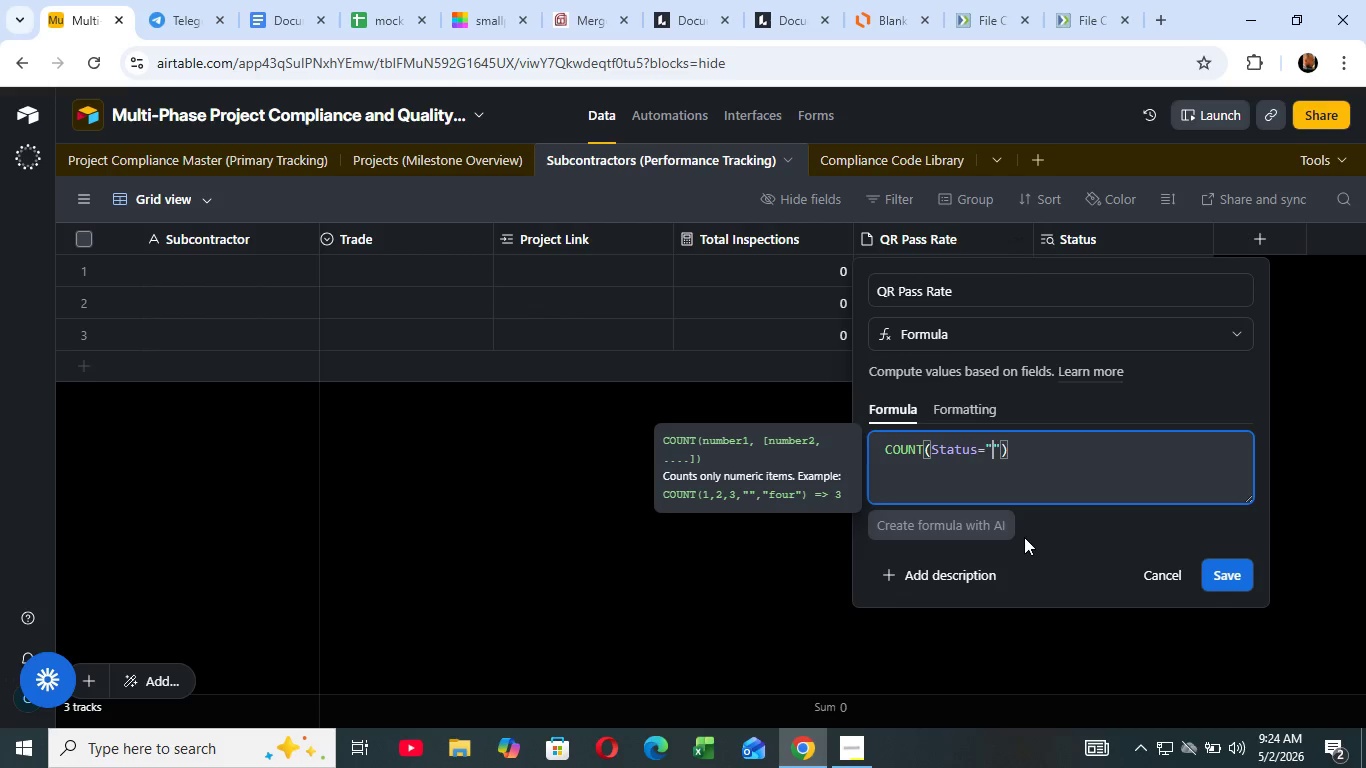 
key(Shift+ShiftLeft)
 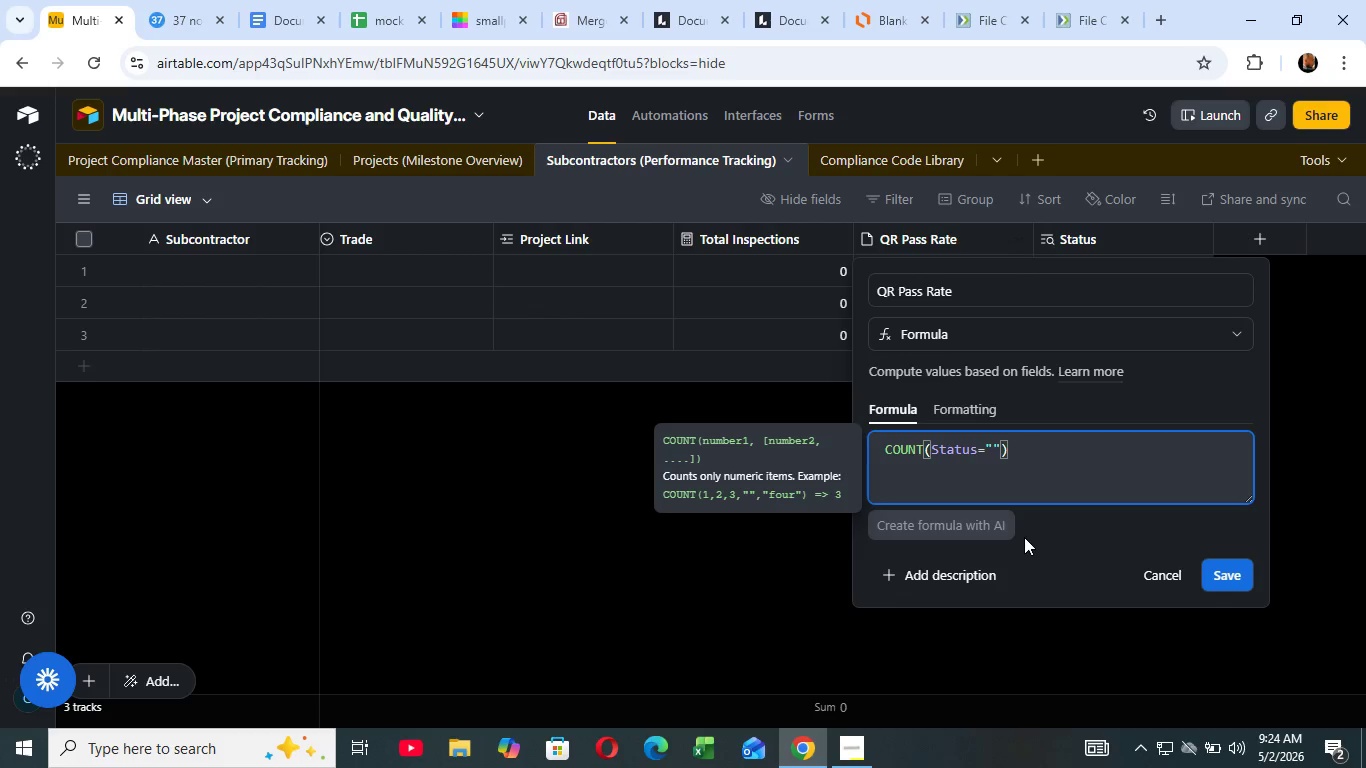 
key(Shift+Quote)
 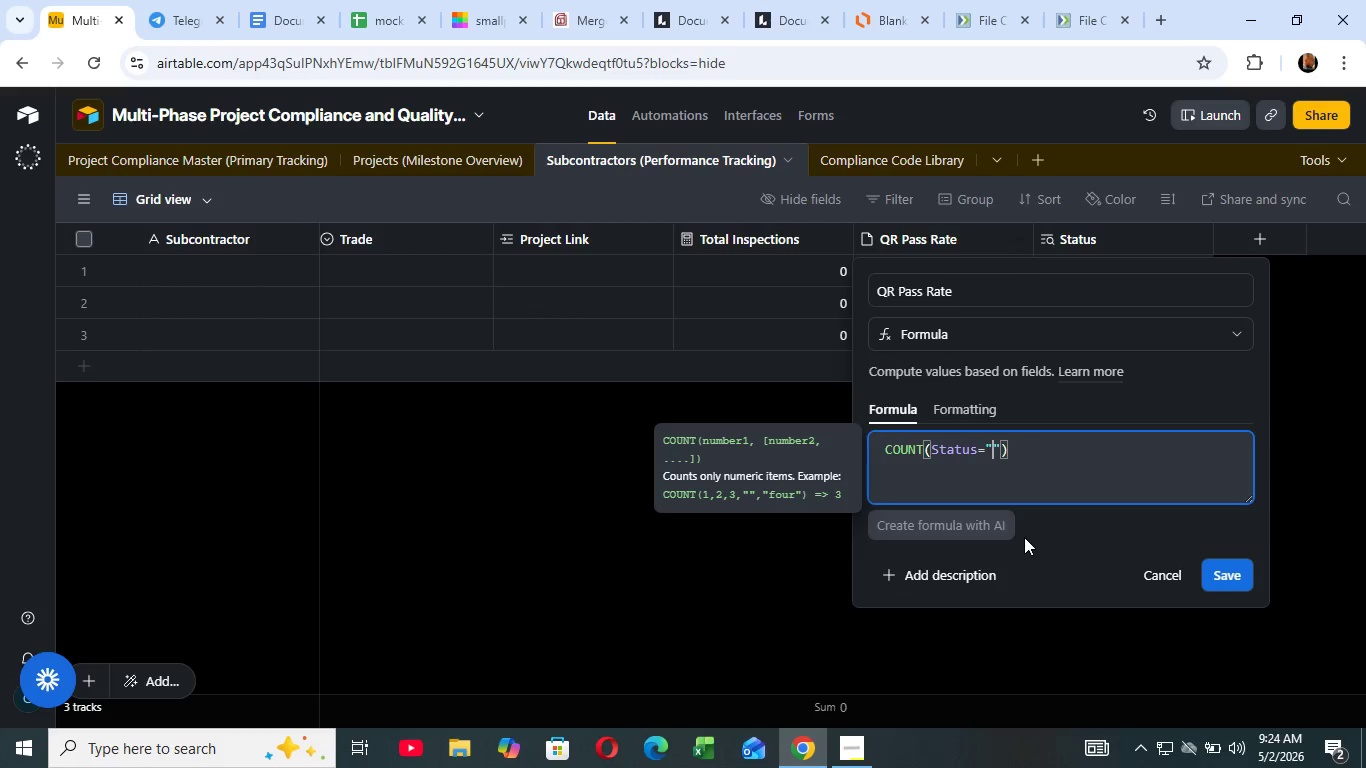 
type(PASS)
 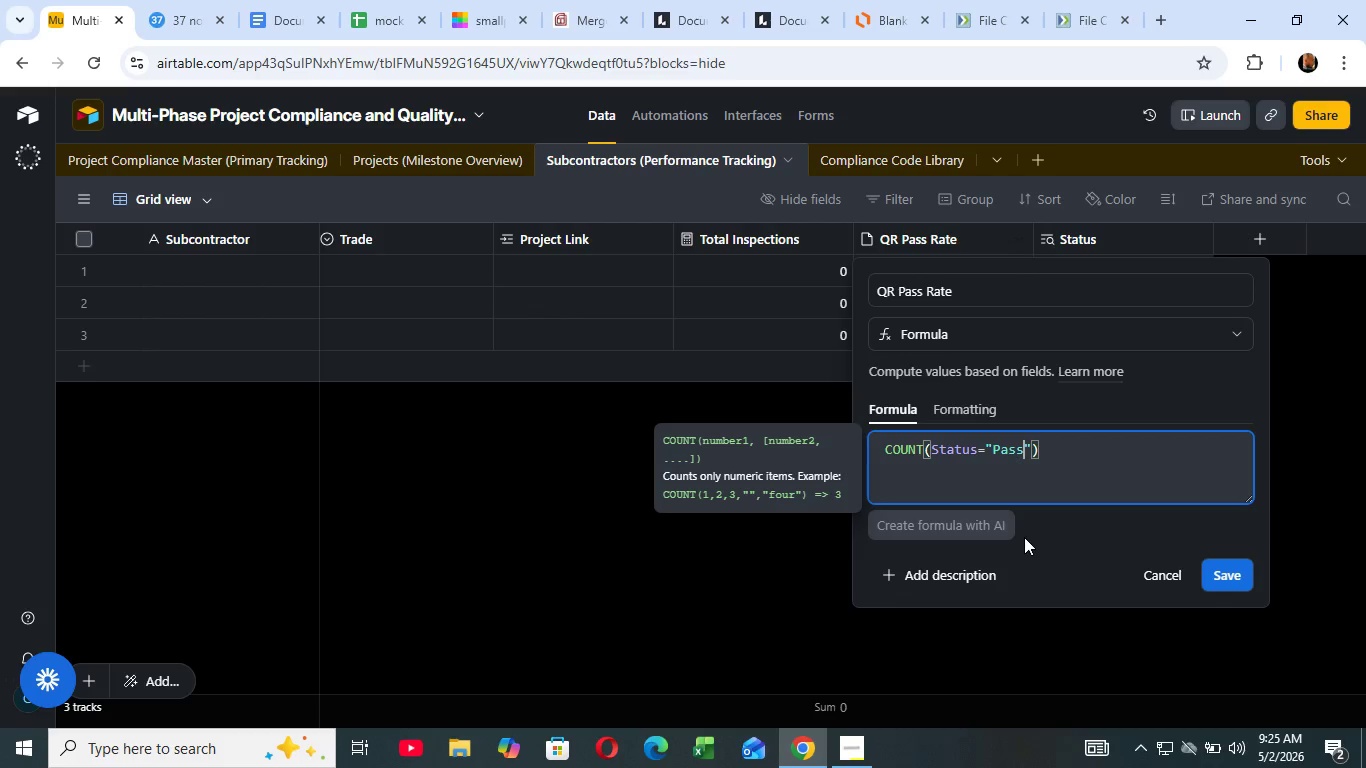 
wait(45.55)
 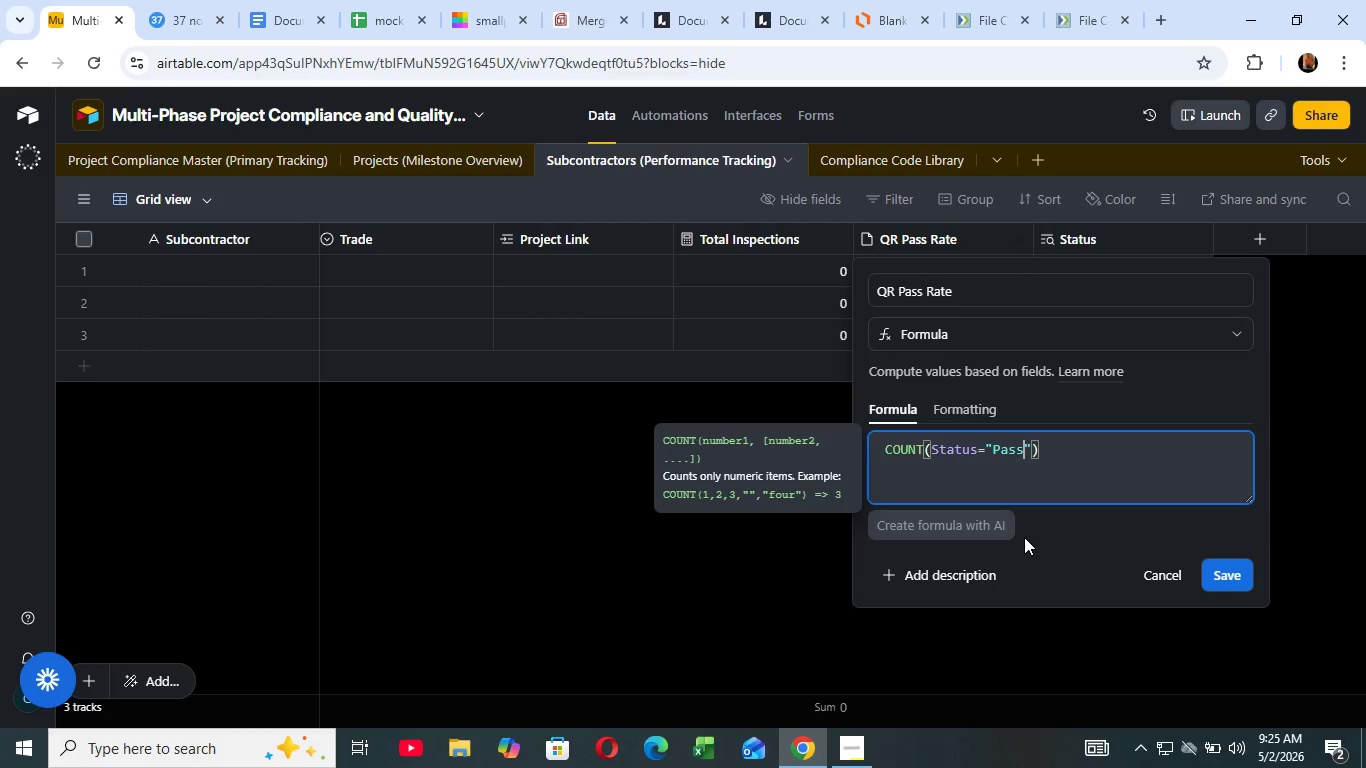 
key(Control+ControlRight)
 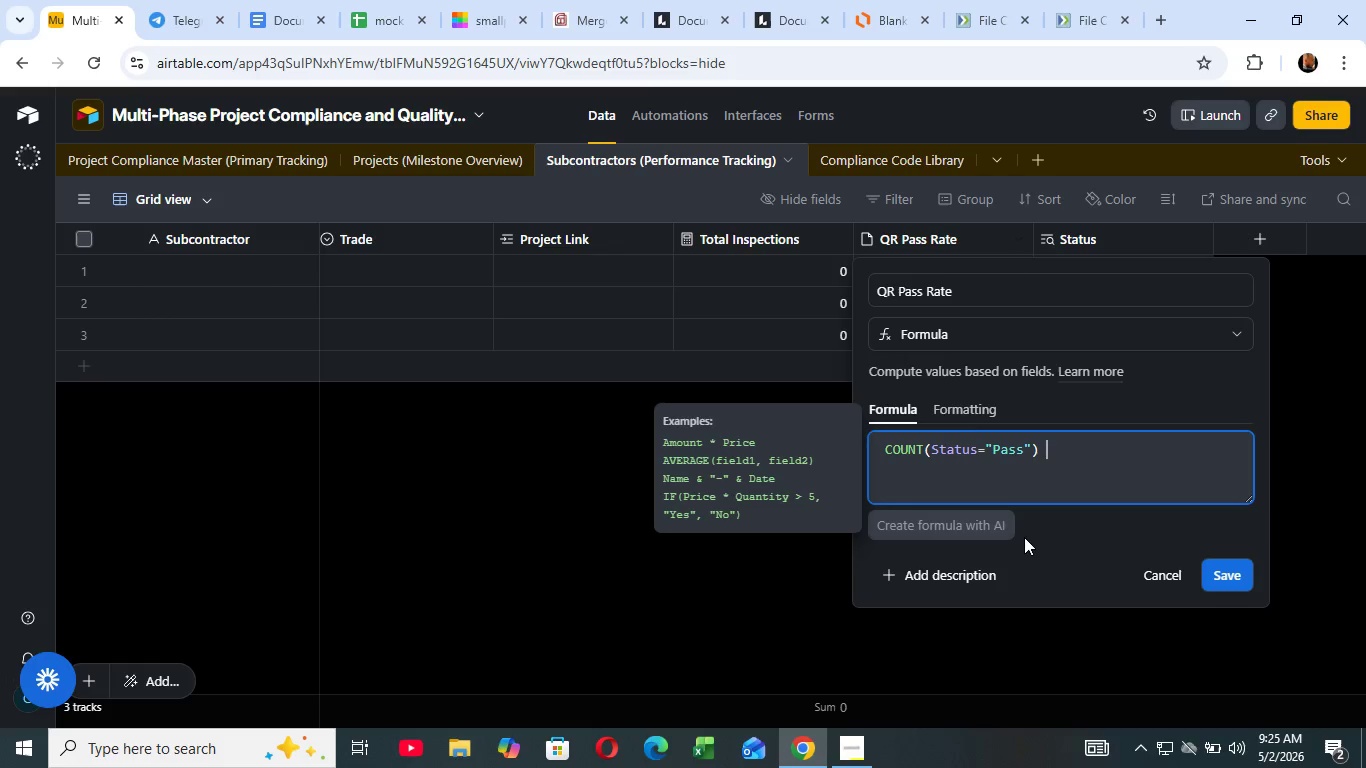 
key(Control+ArrowRight)
 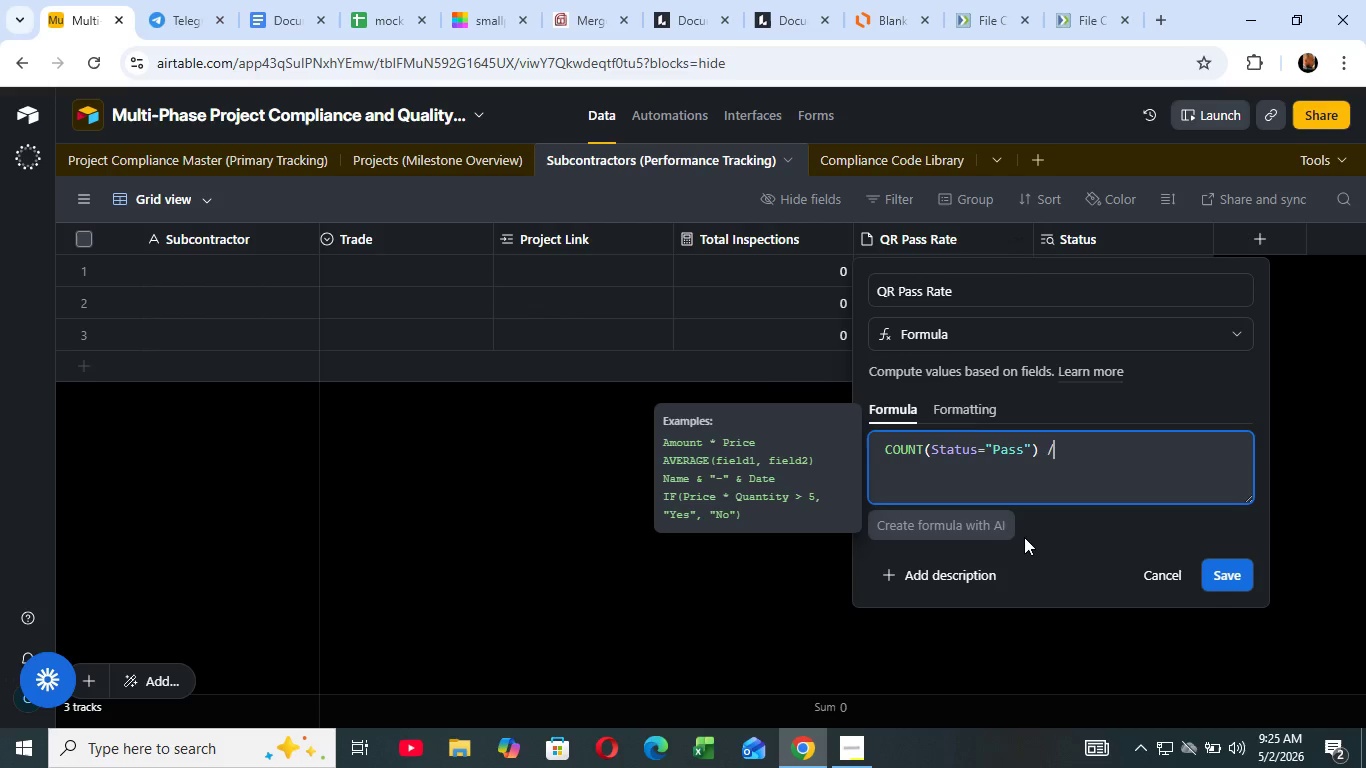 
type( / {TOta)
 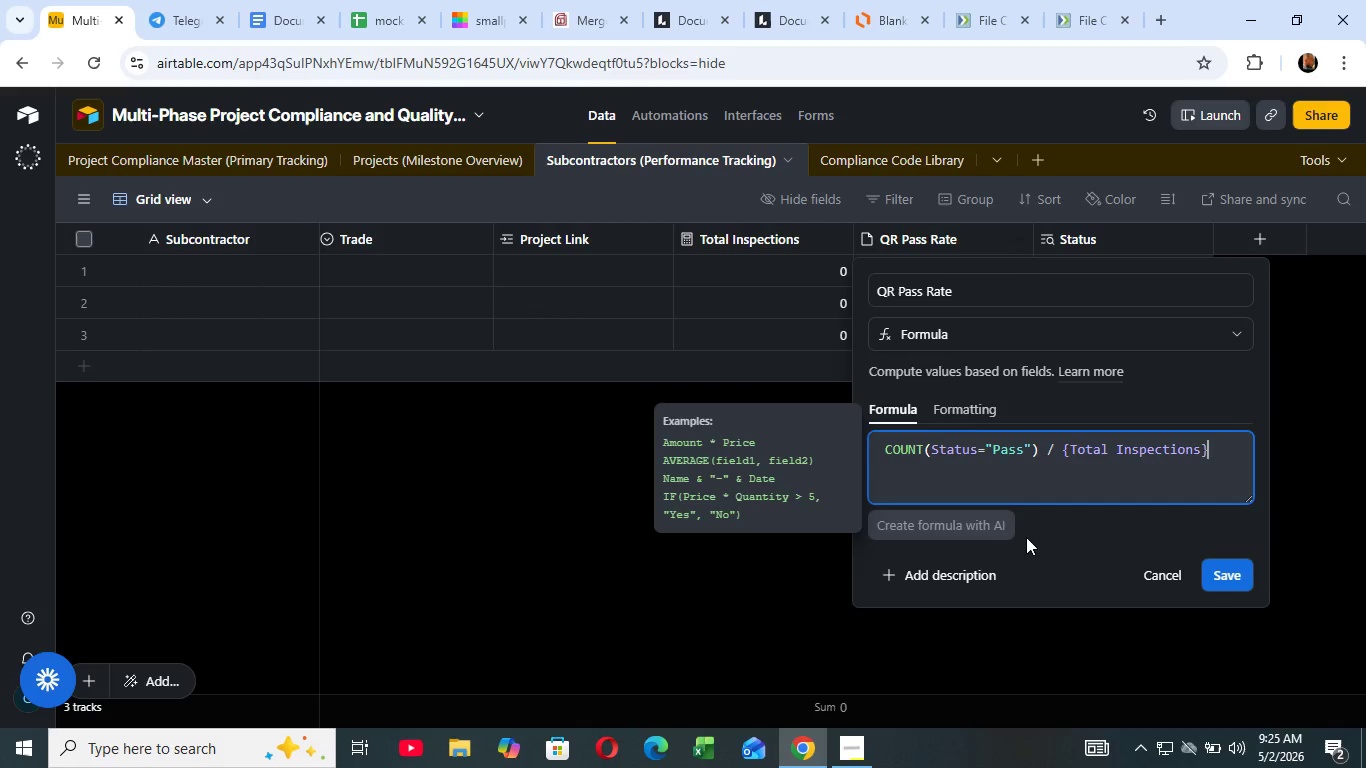 
left_click([1026, 537])
 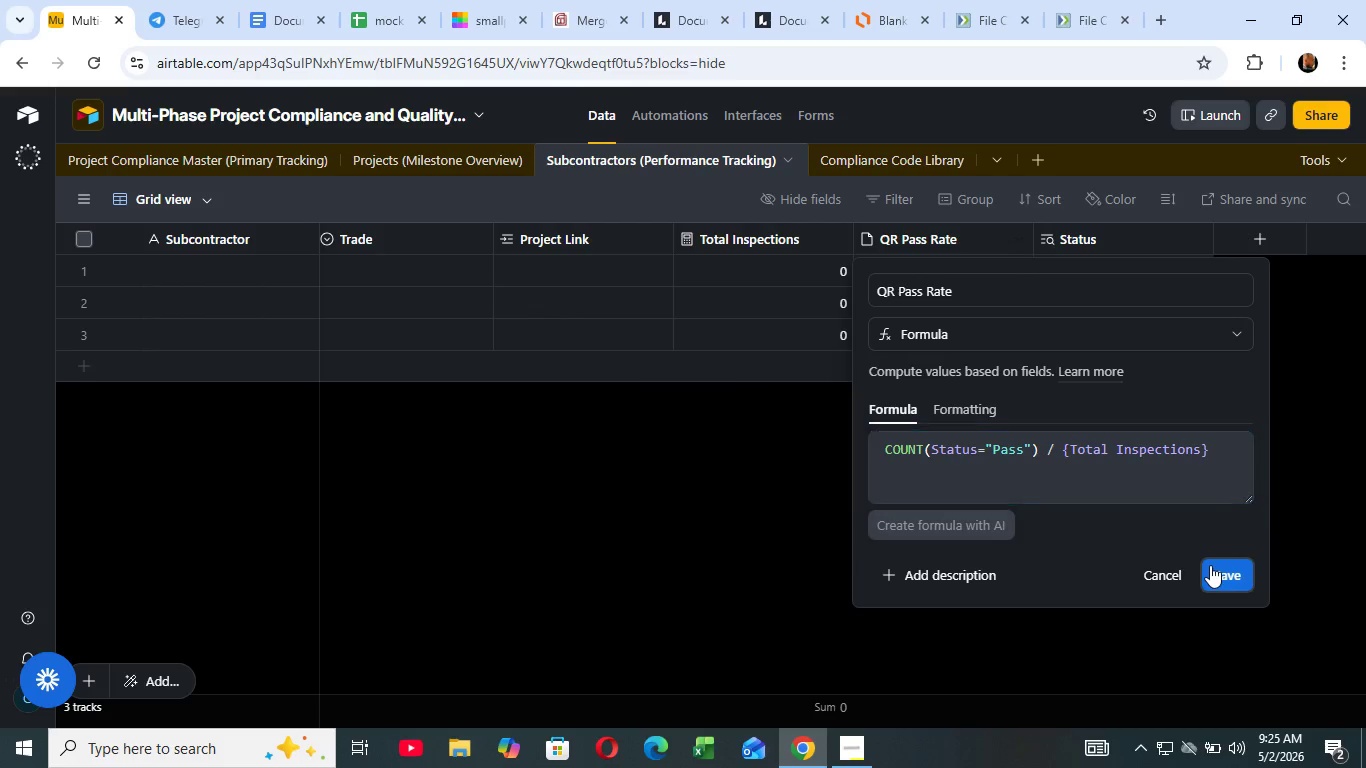 
left_click([1210, 565])
 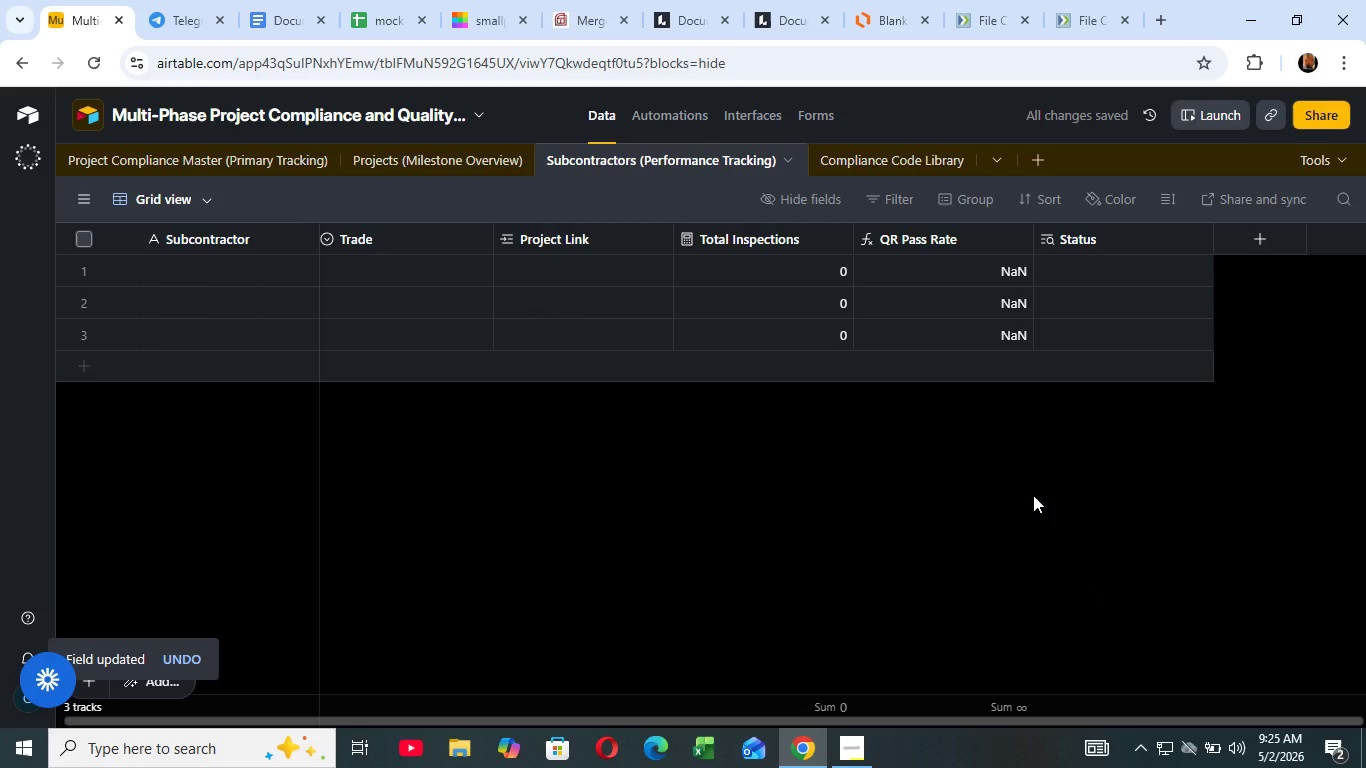 
wait(10.12)
 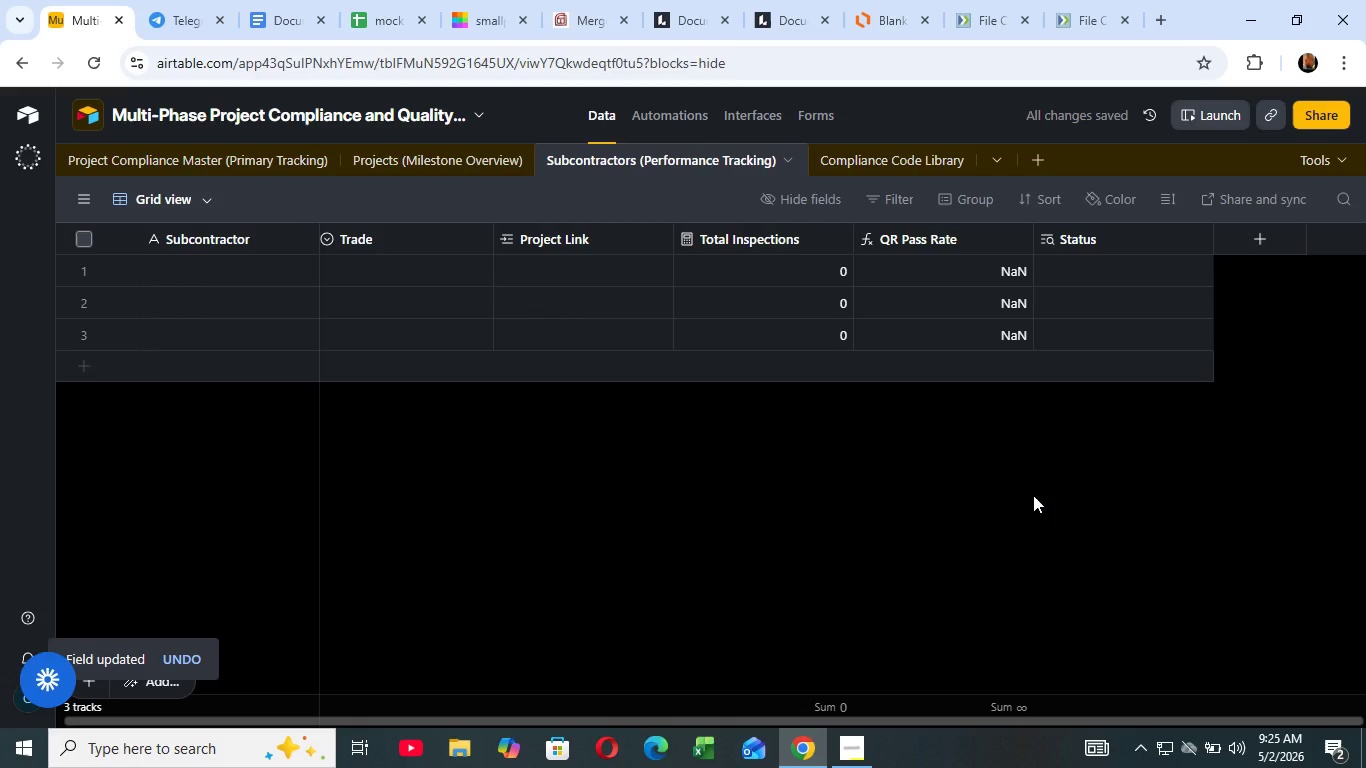 
left_click([1251, 232])
 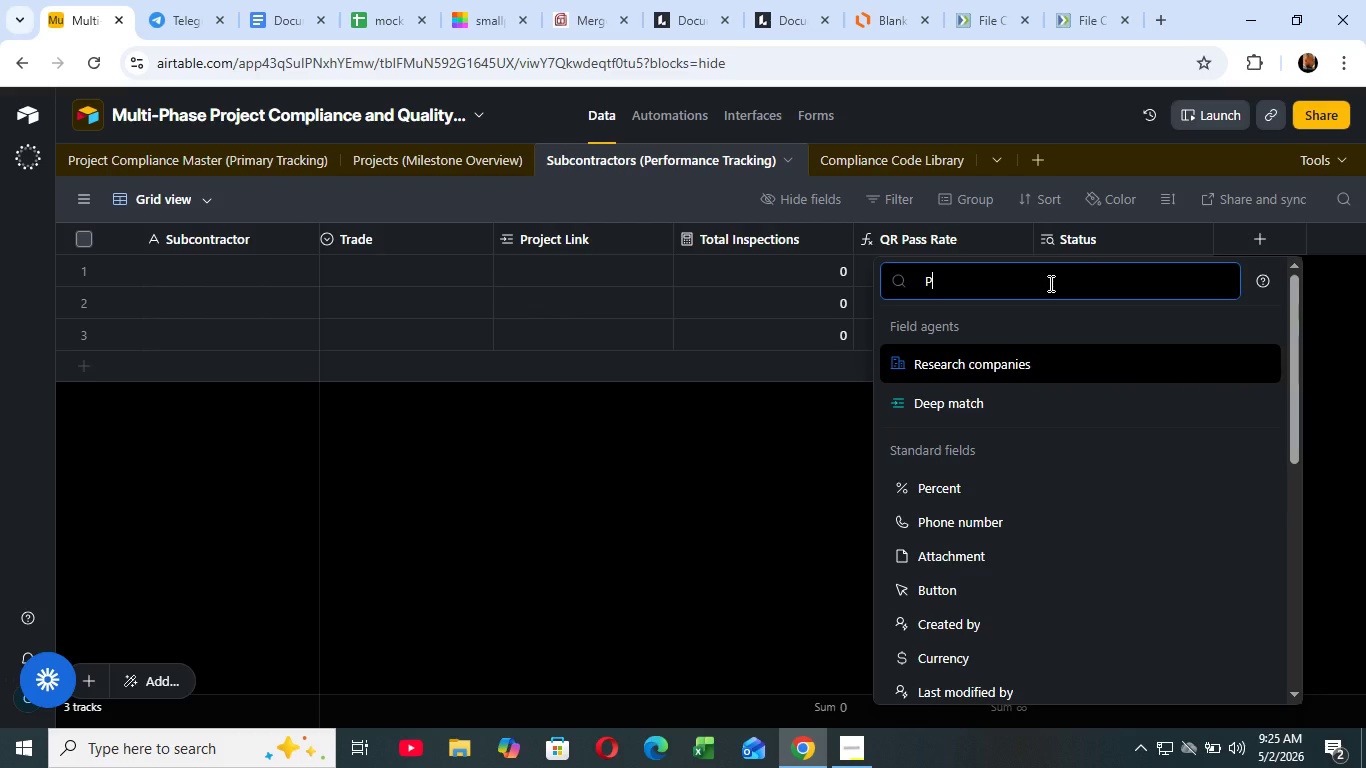 
type(P)
key(Backspace)
type(for)
 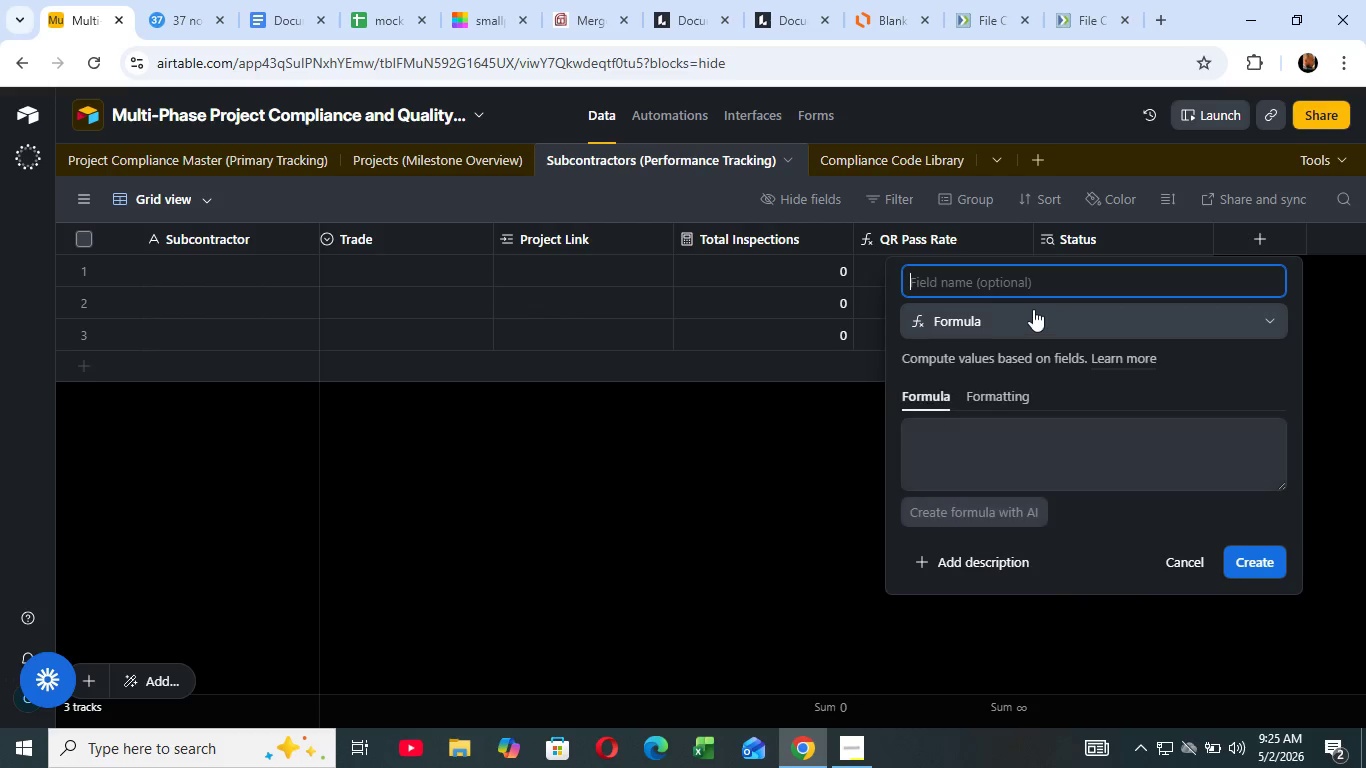 
left_click([1042, 336])
 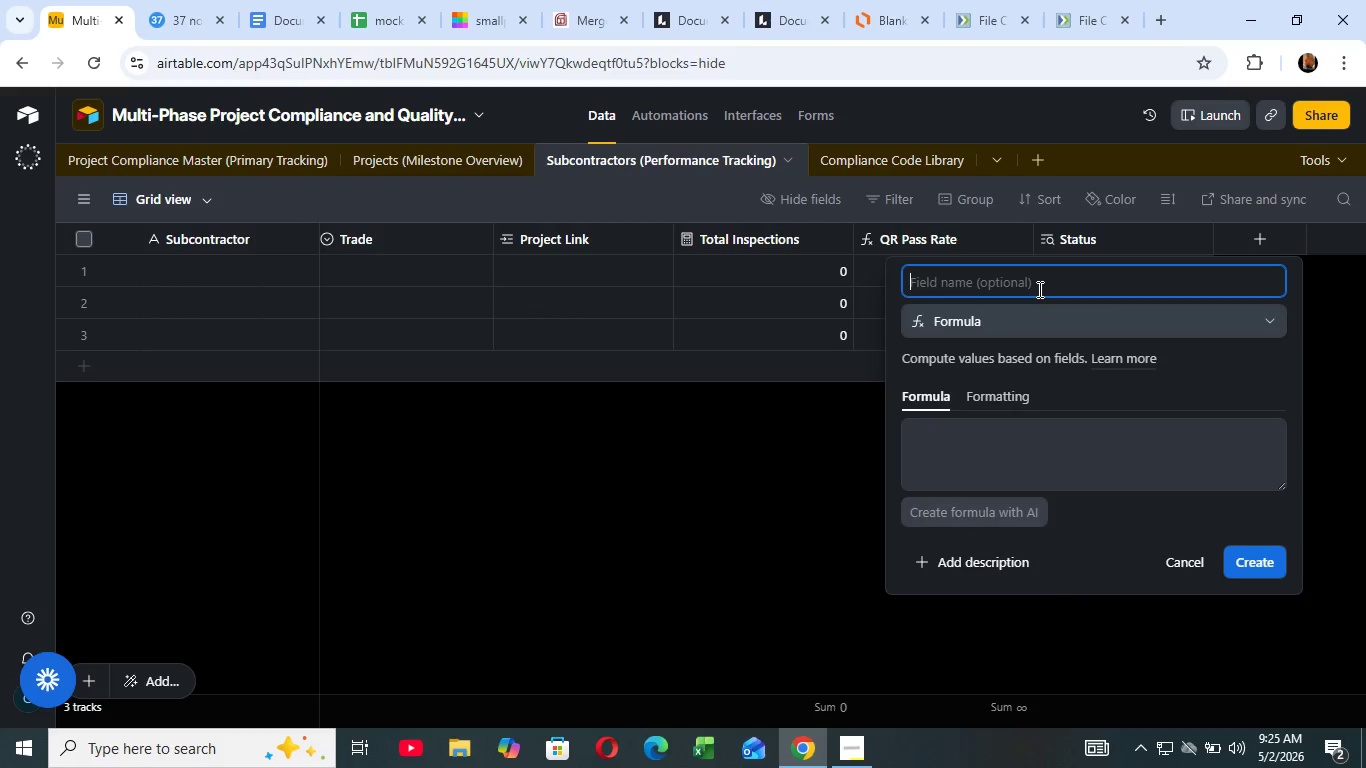 
left_click([1038, 289])
 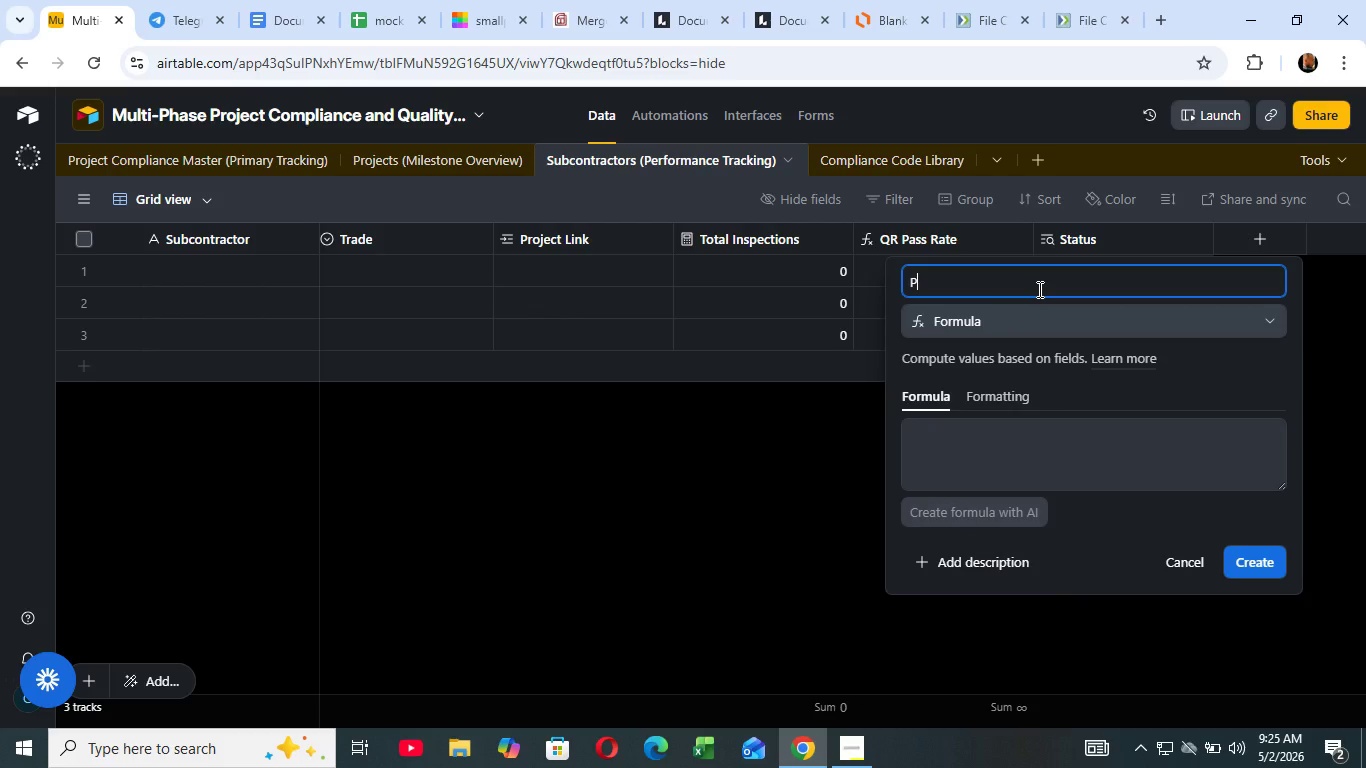 
type(PERFOrmance TIER)
 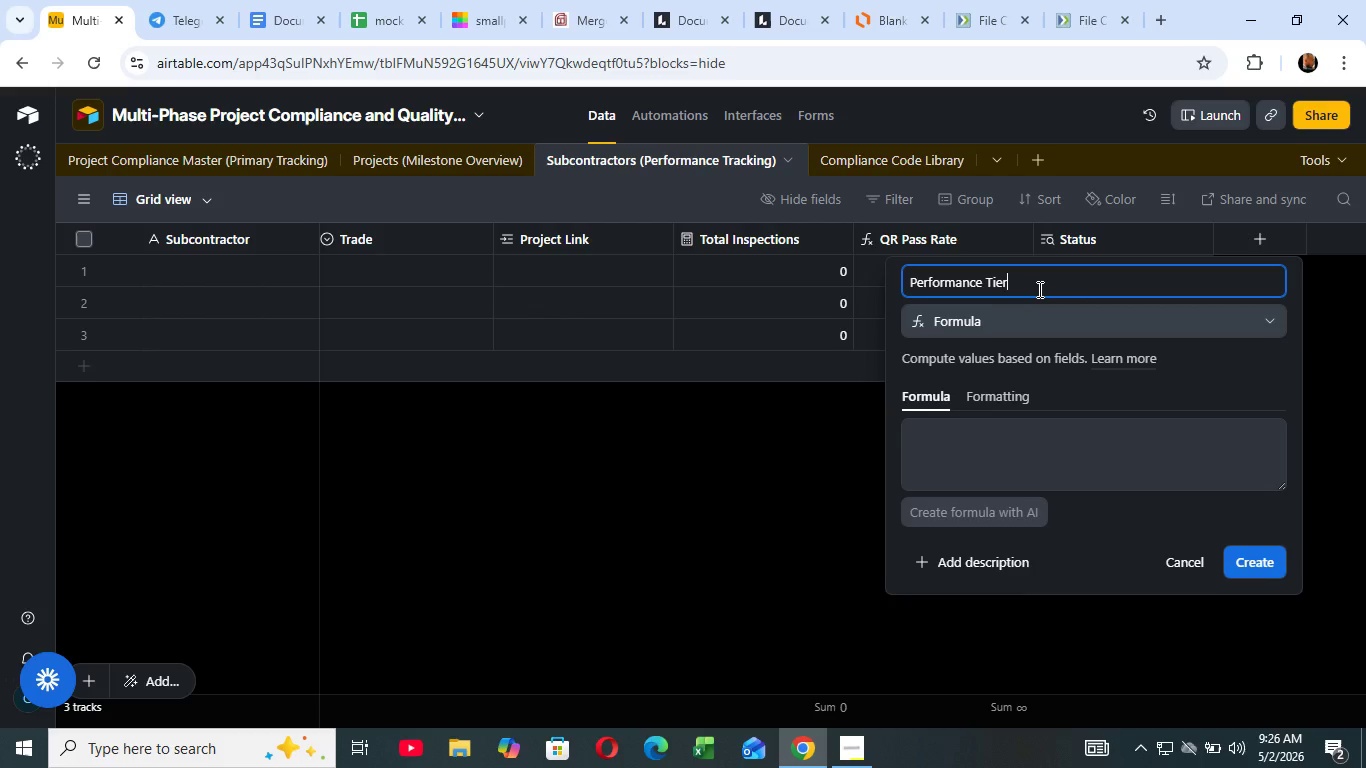 
wait(41.62)
 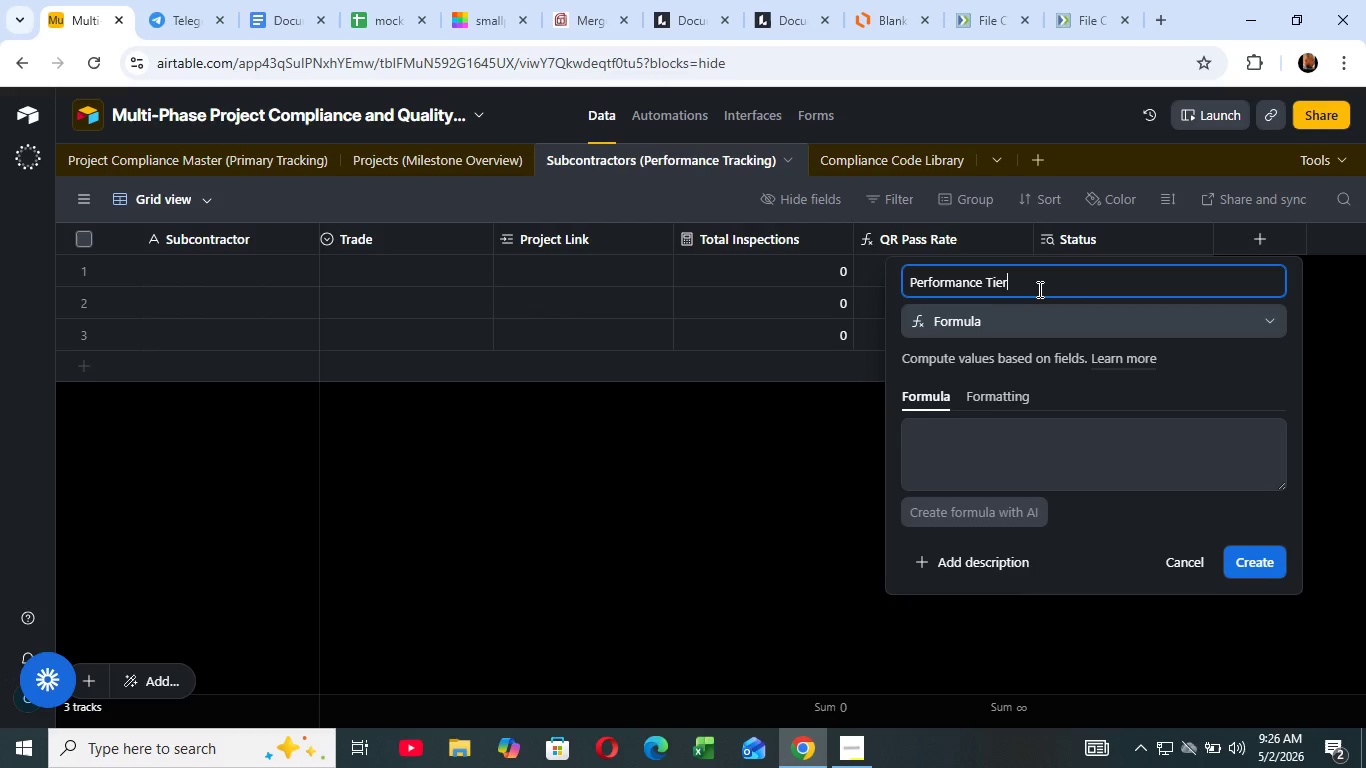 
double_click([1033, 479])
 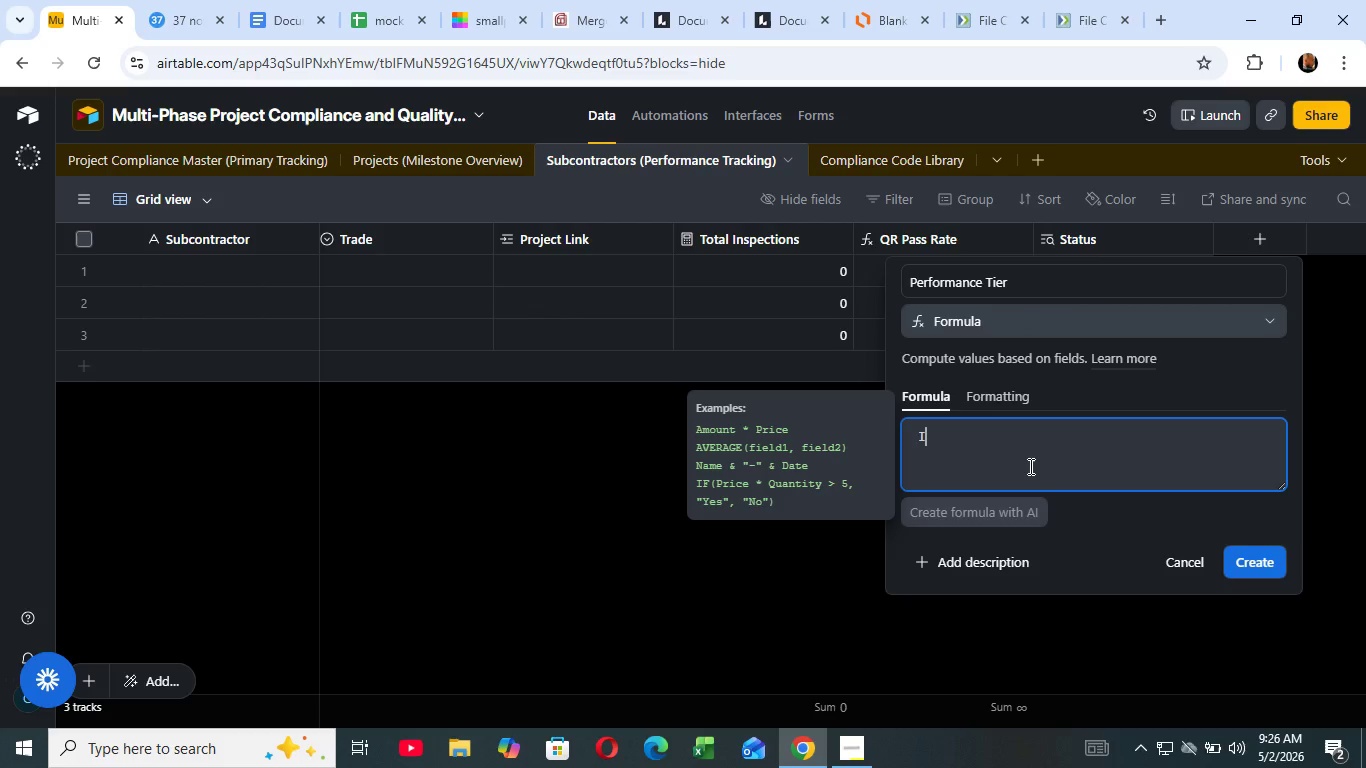 
type(IF)
 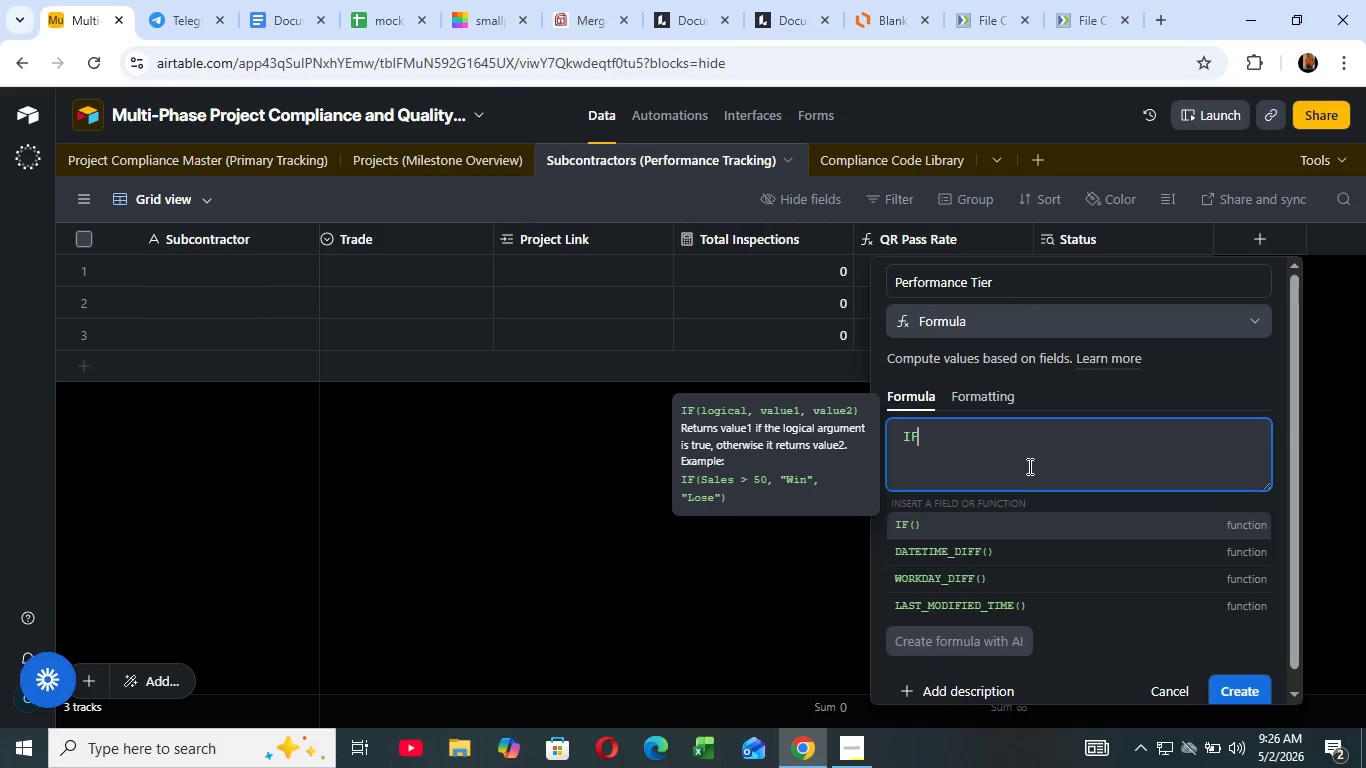 
wait(26.58)
 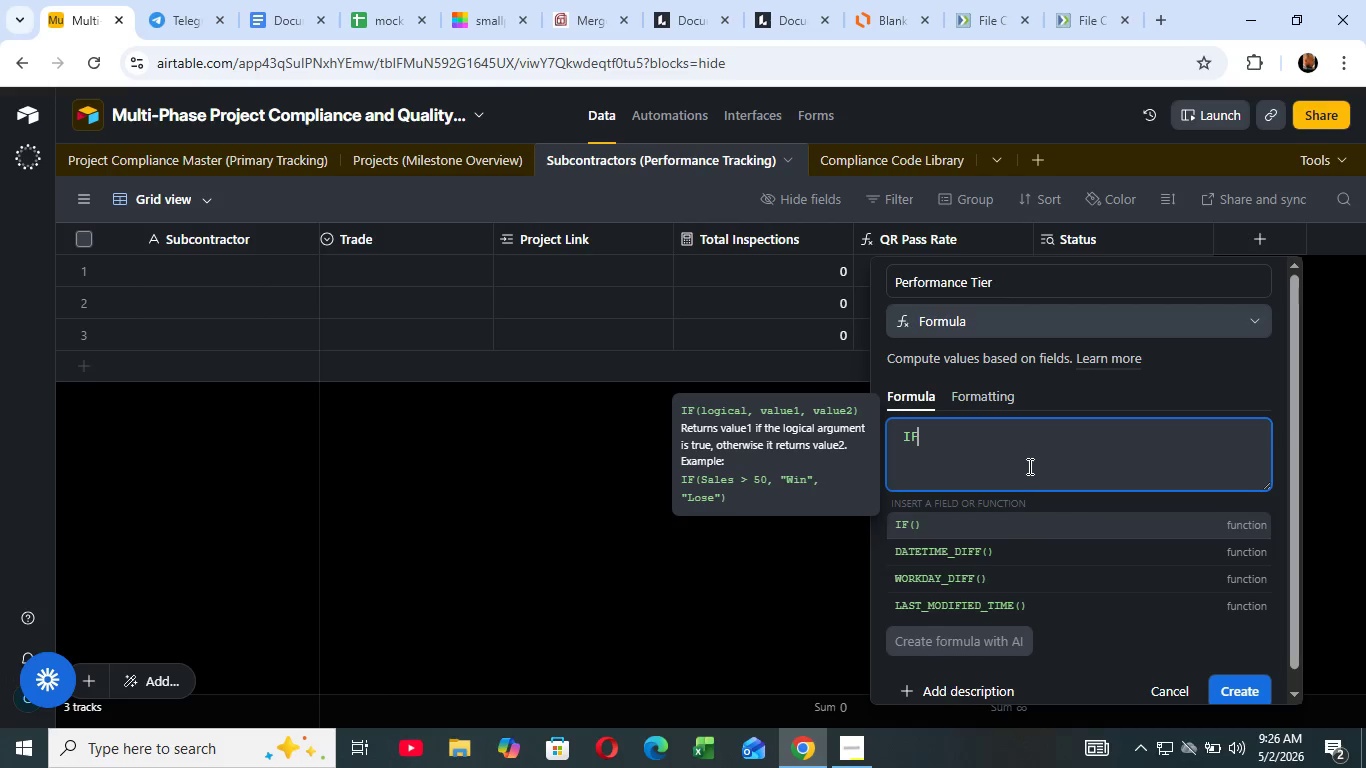 
left_click([290, 15])
 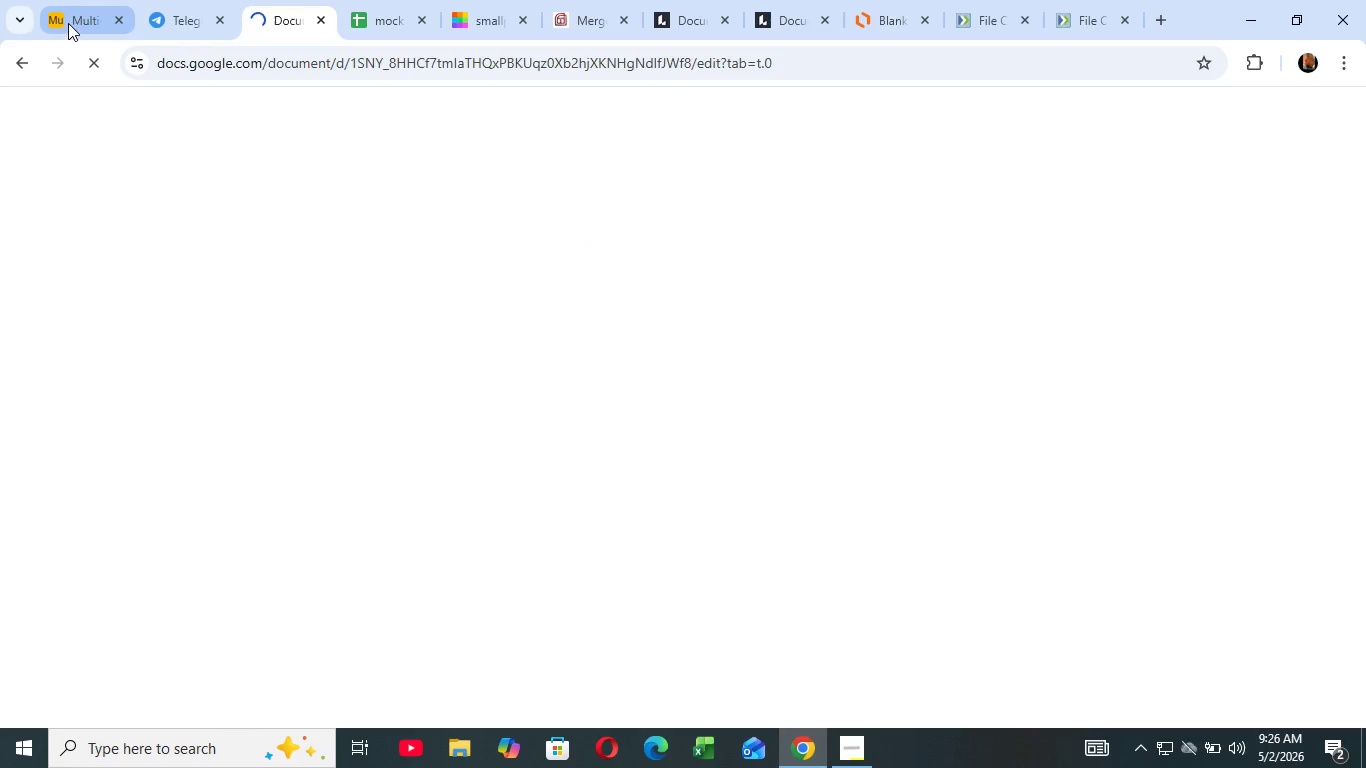 
mouse_move([75, 16])
 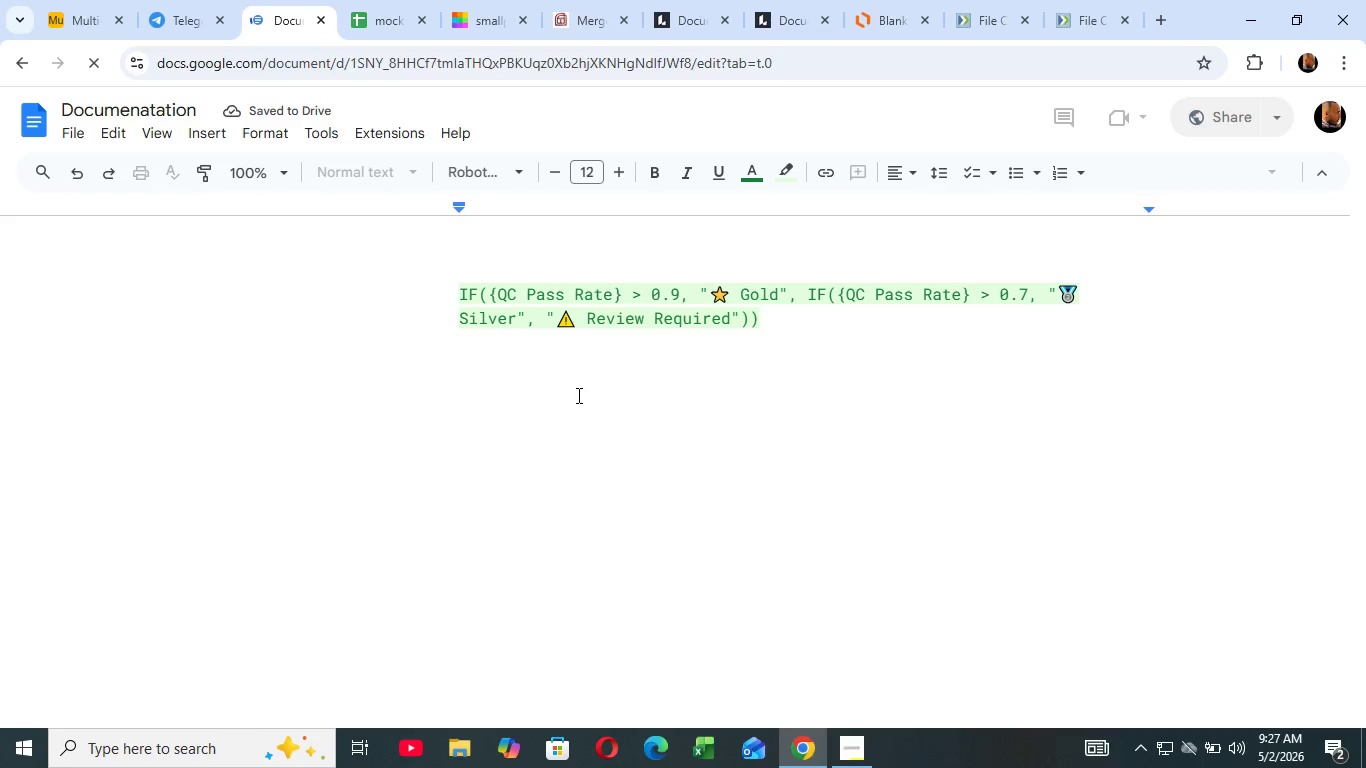 
key(Control+A)
 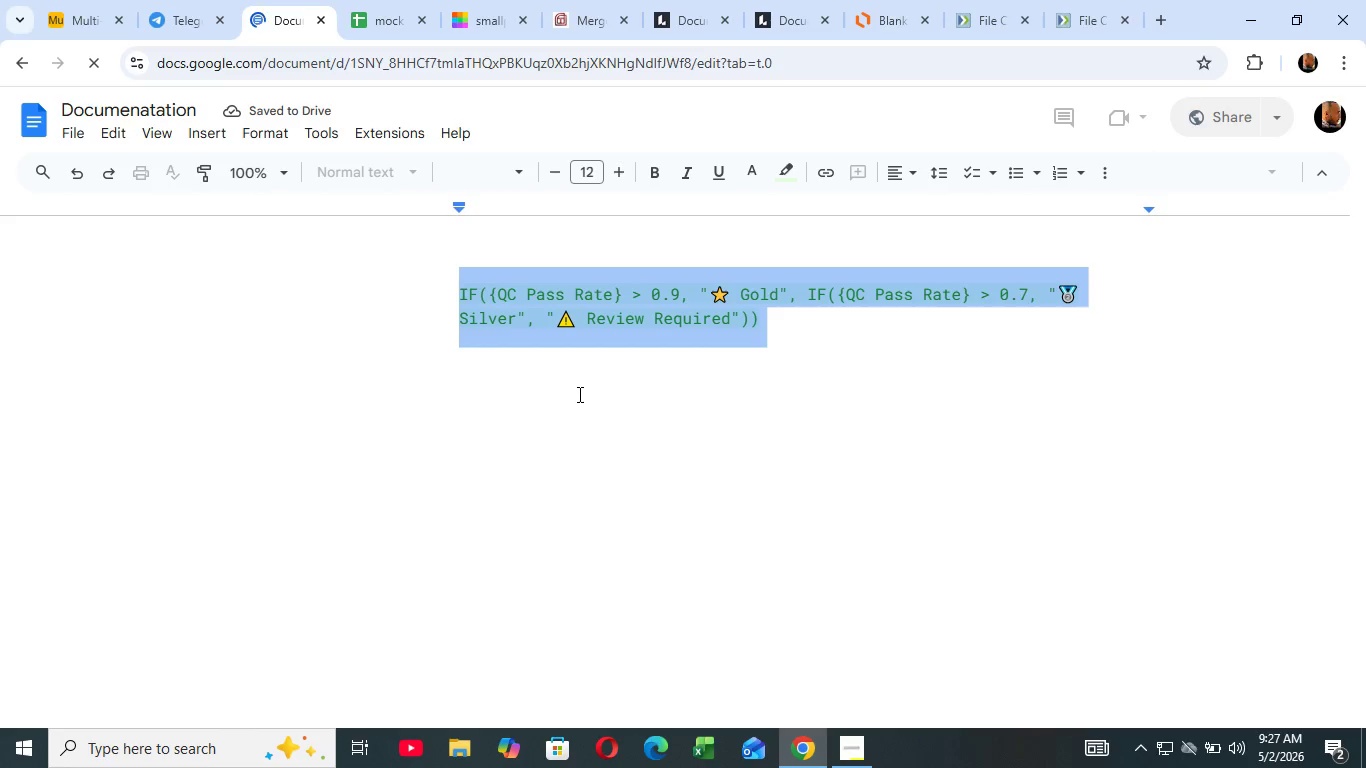 
key(Control+C)
 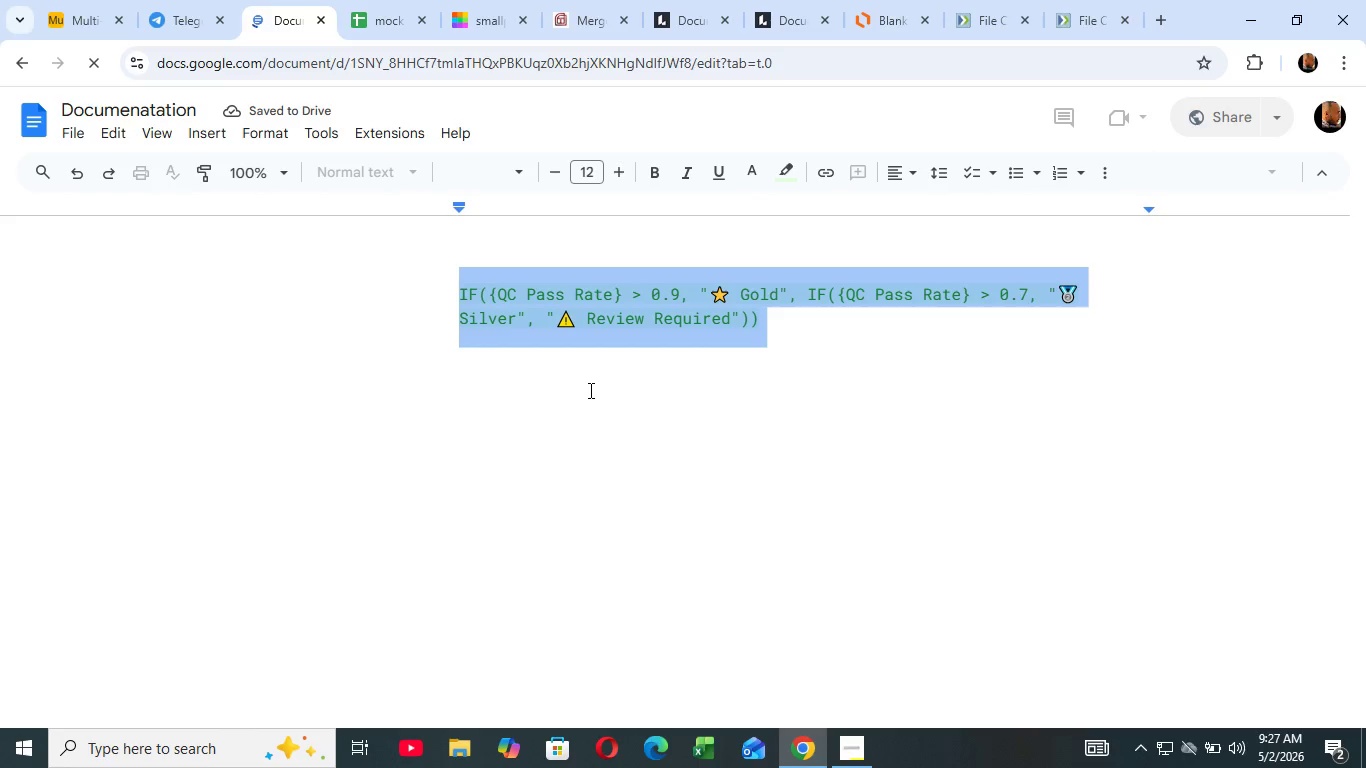 
key(Control+C)
 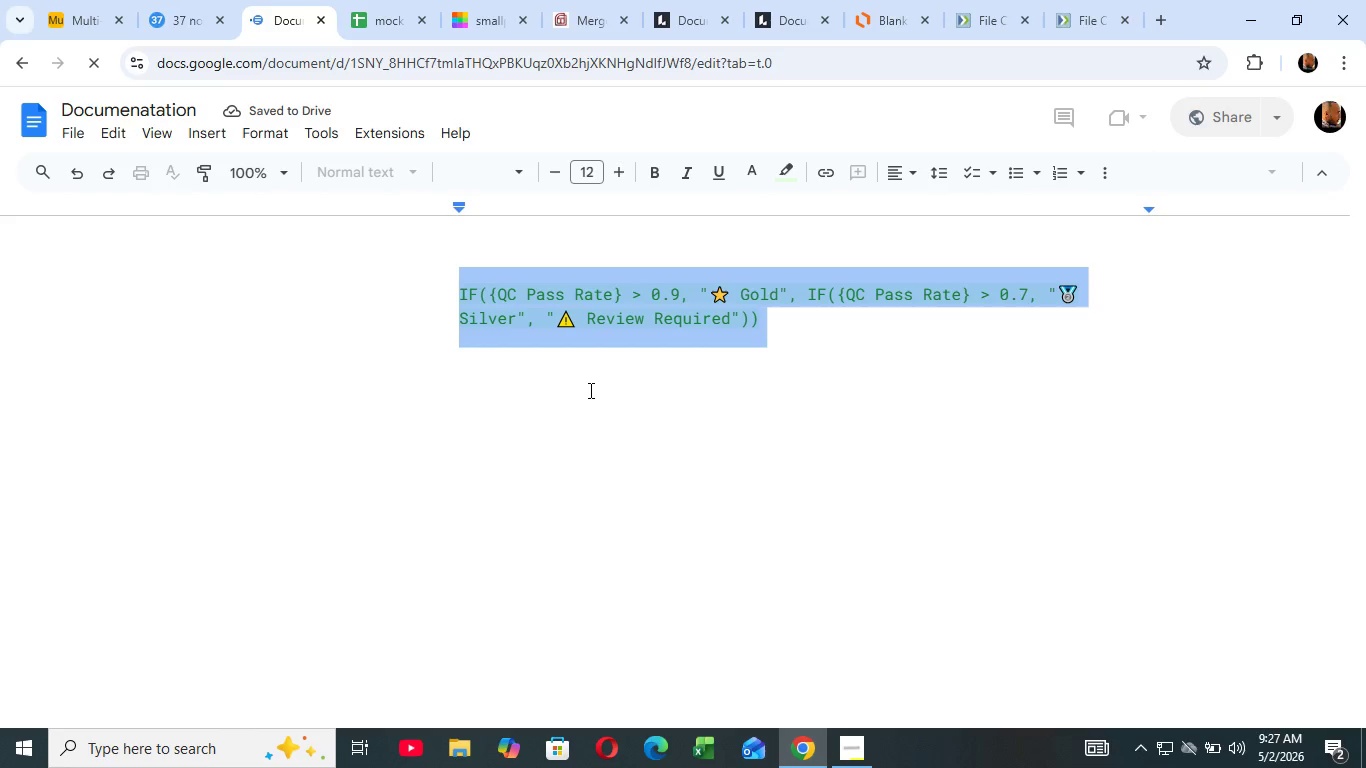 
key(Control+C)
 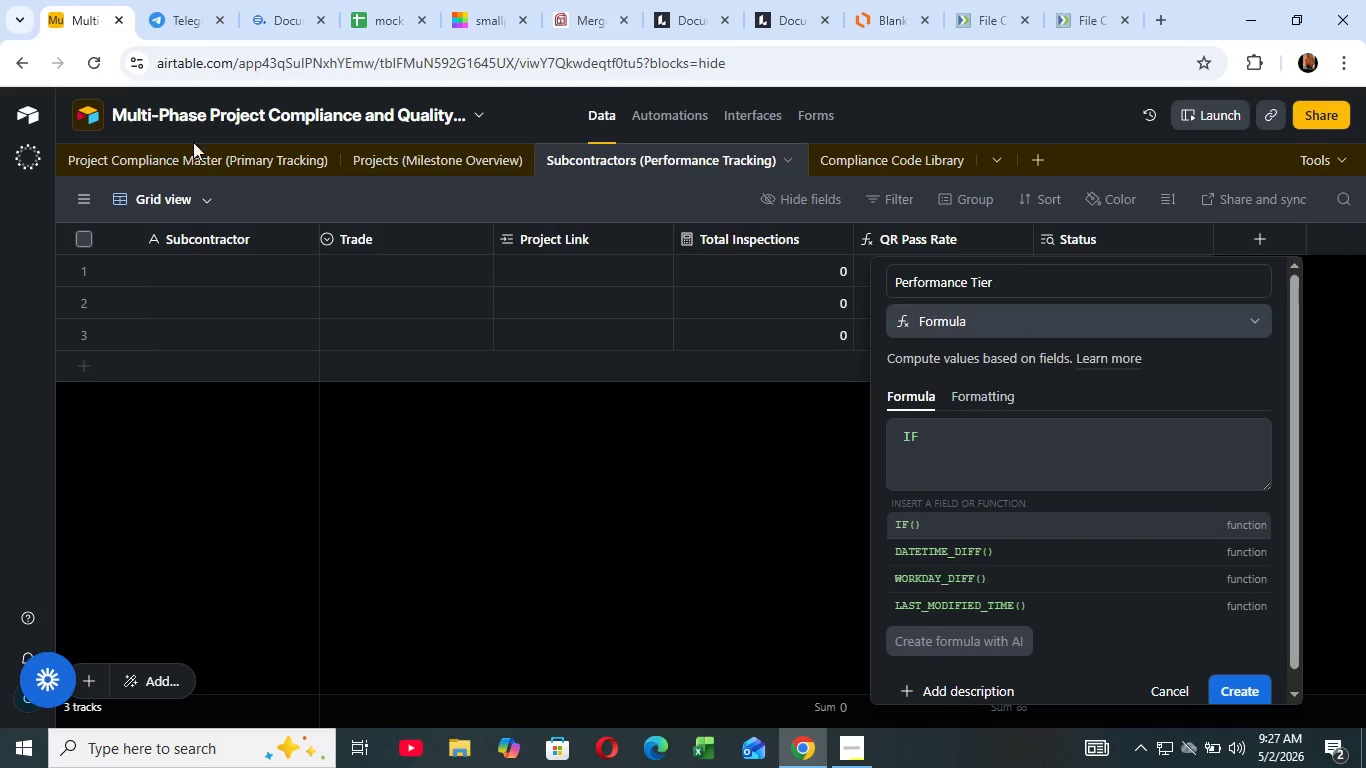 
left_click([62, 16])
 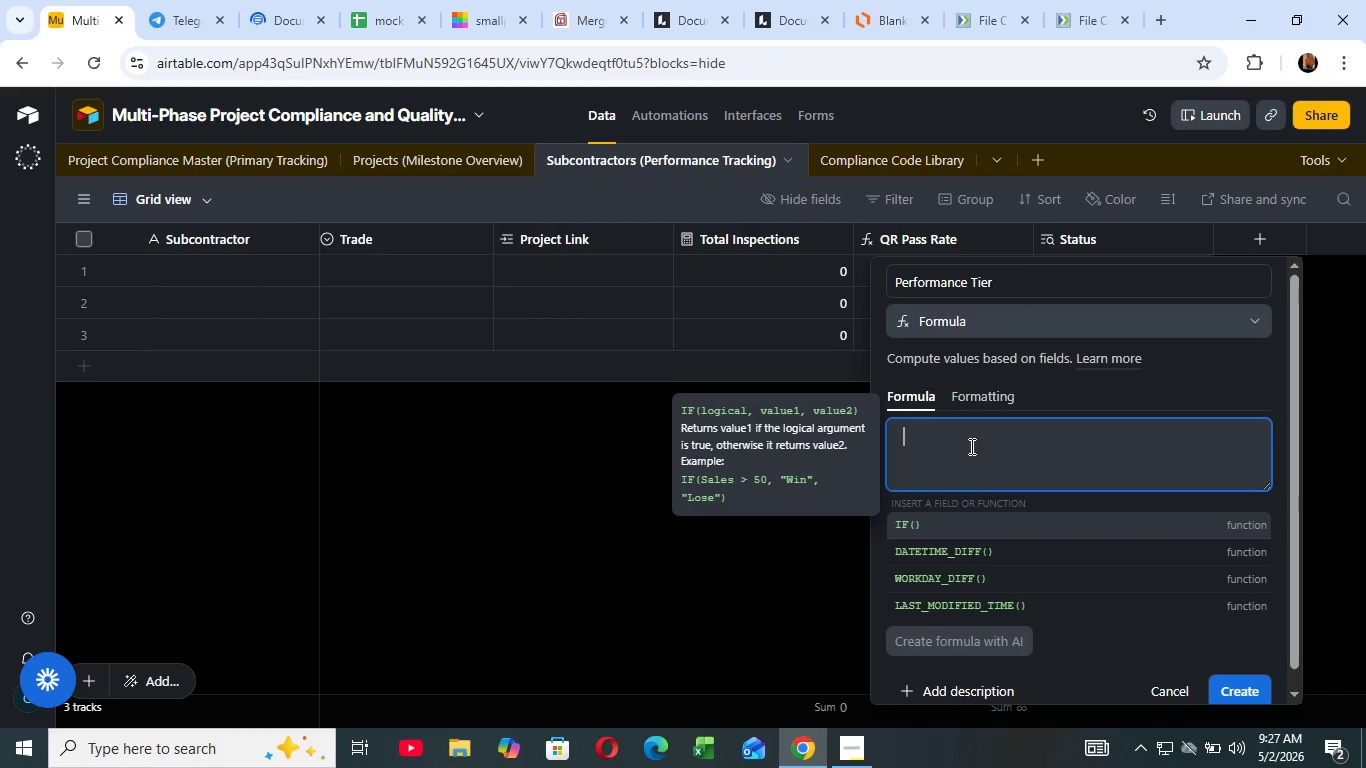 
key(Backspace)
 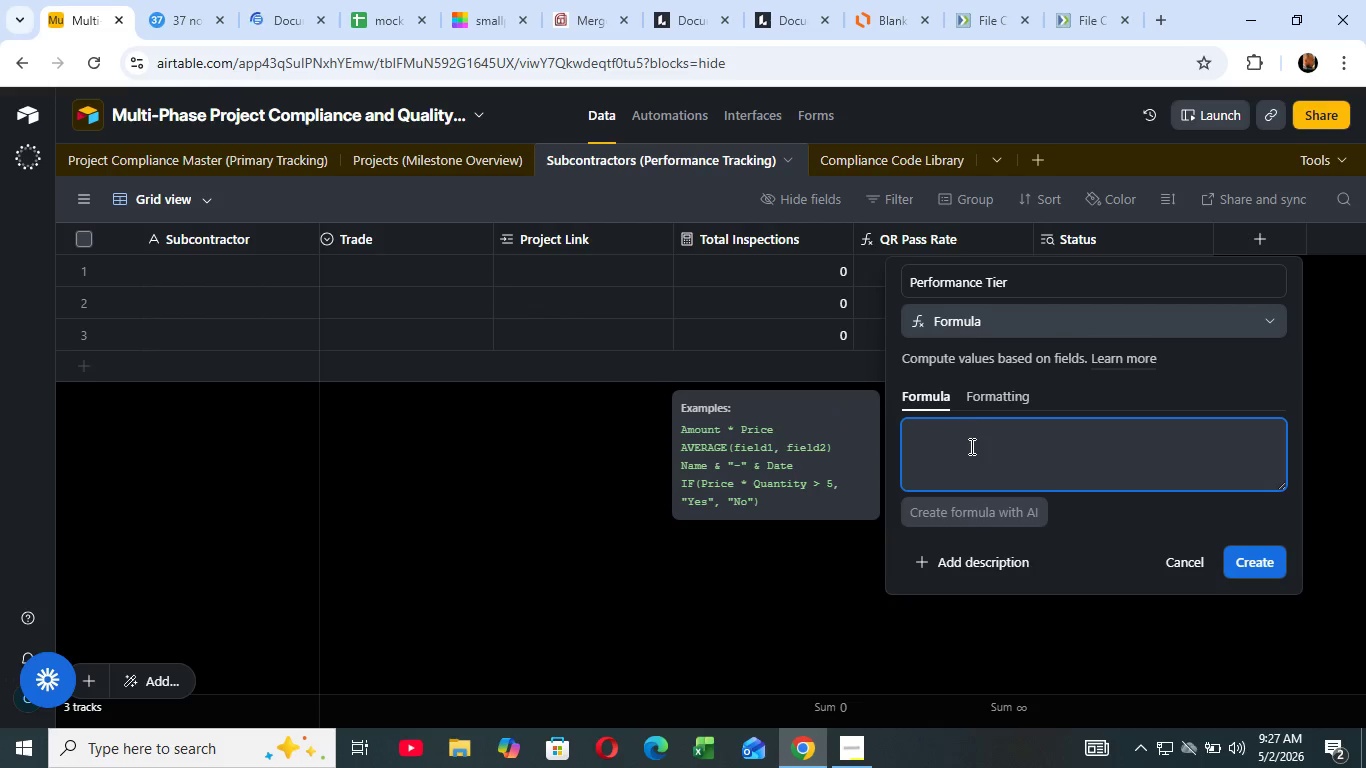 
key(Backspace)
 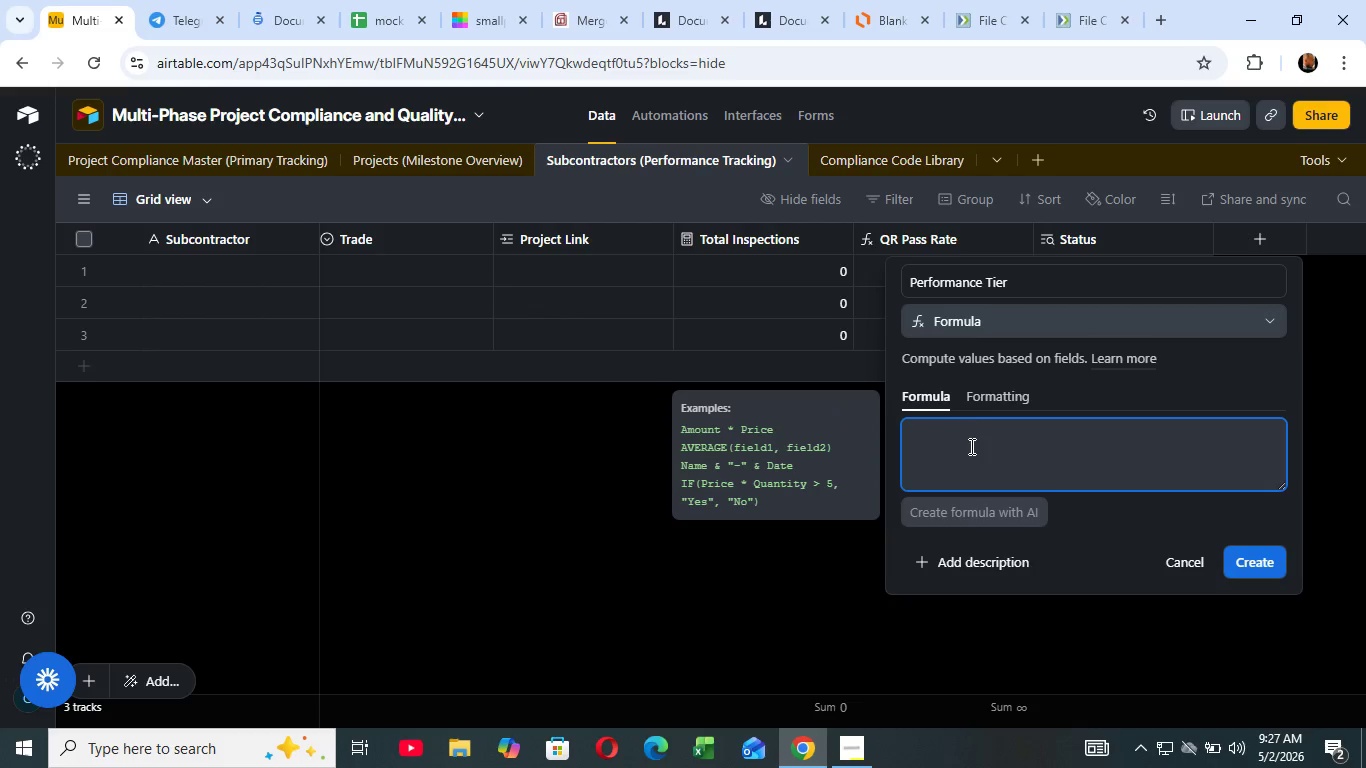 
key(Control+ControlRight)
 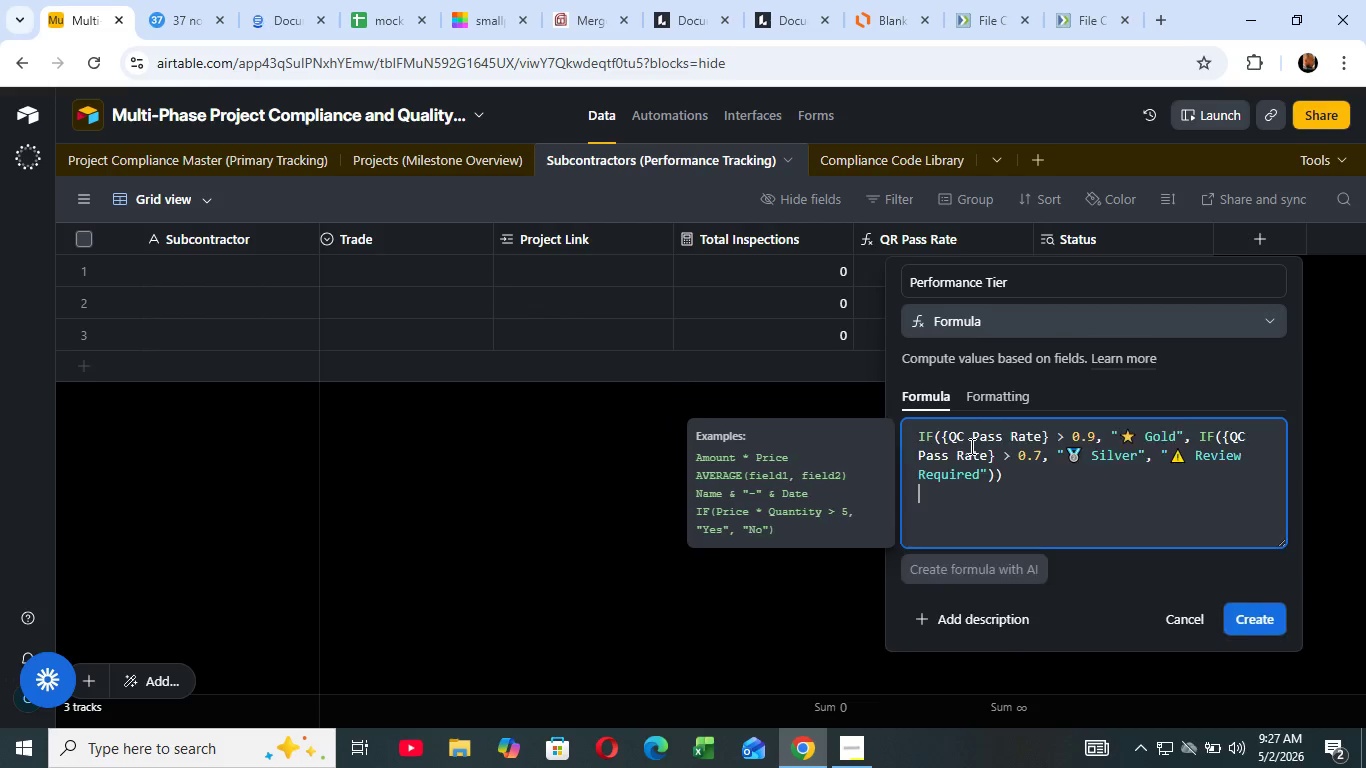 
key(Control+V)
 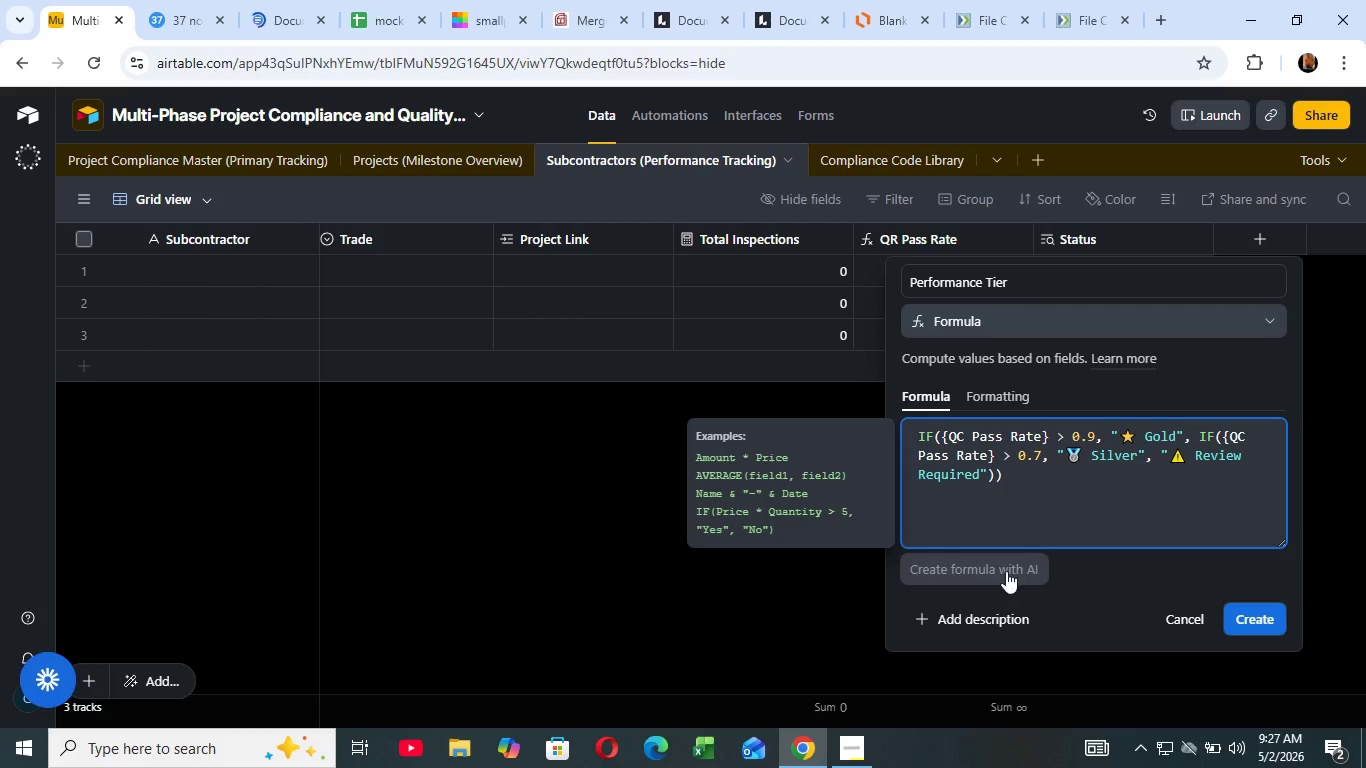 
wait(7.95)
 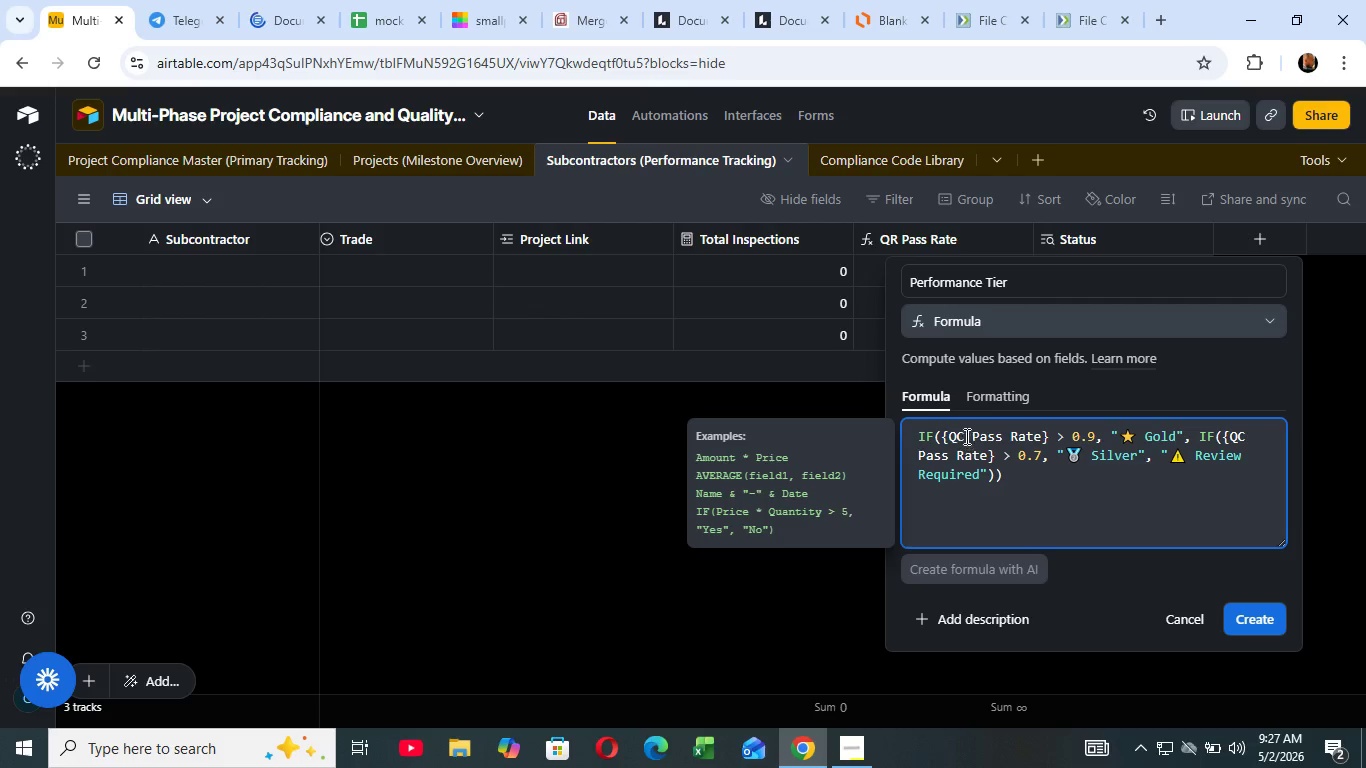 
left_click([1198, 612])
 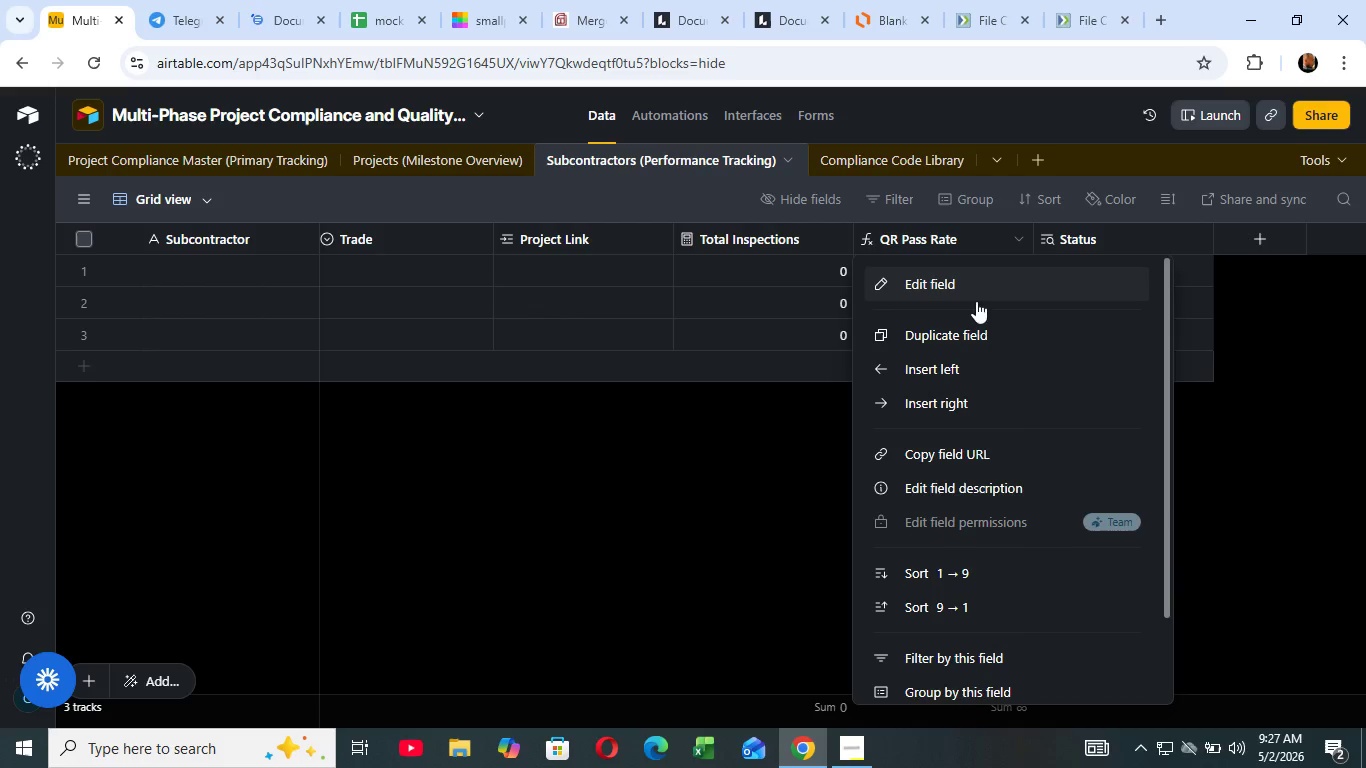 
left_click([1016, 234])
 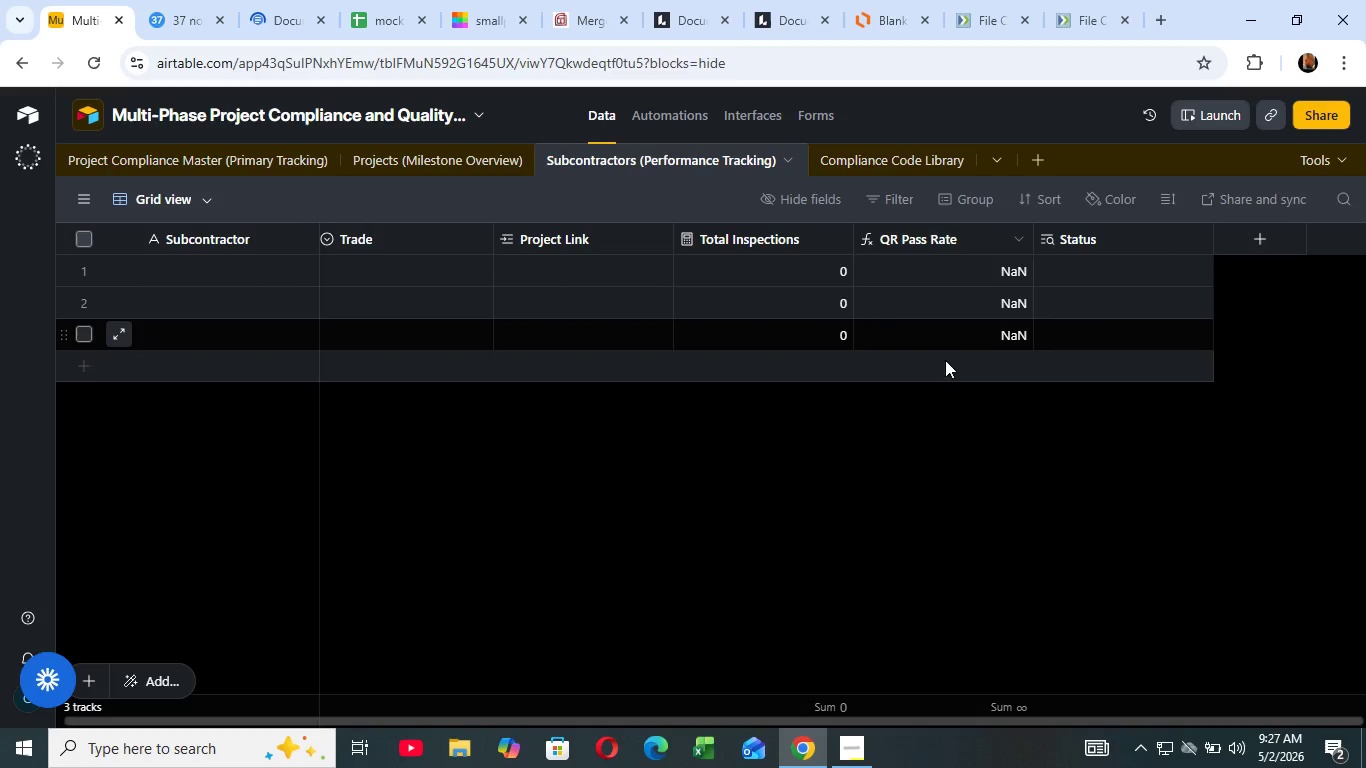 
left_click([973, 290])
 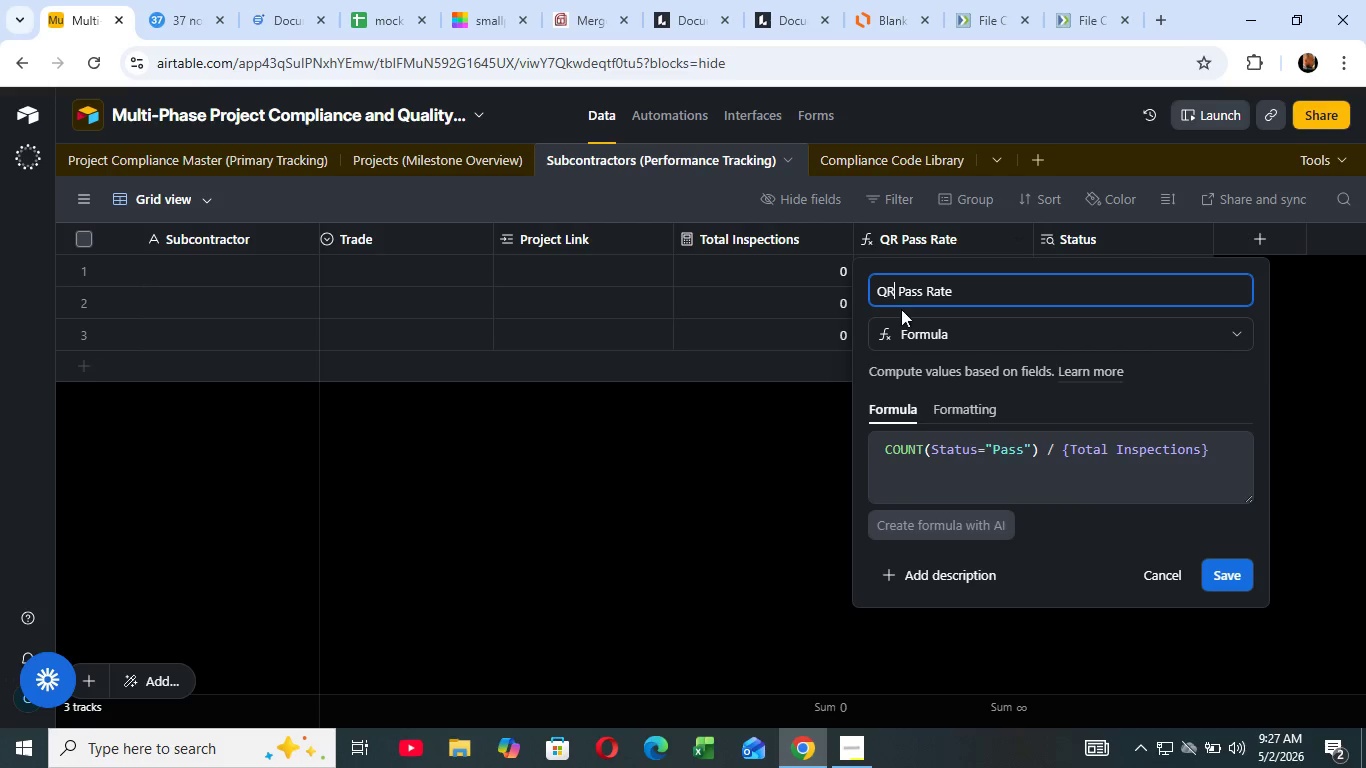 
left_click([892, 295])
 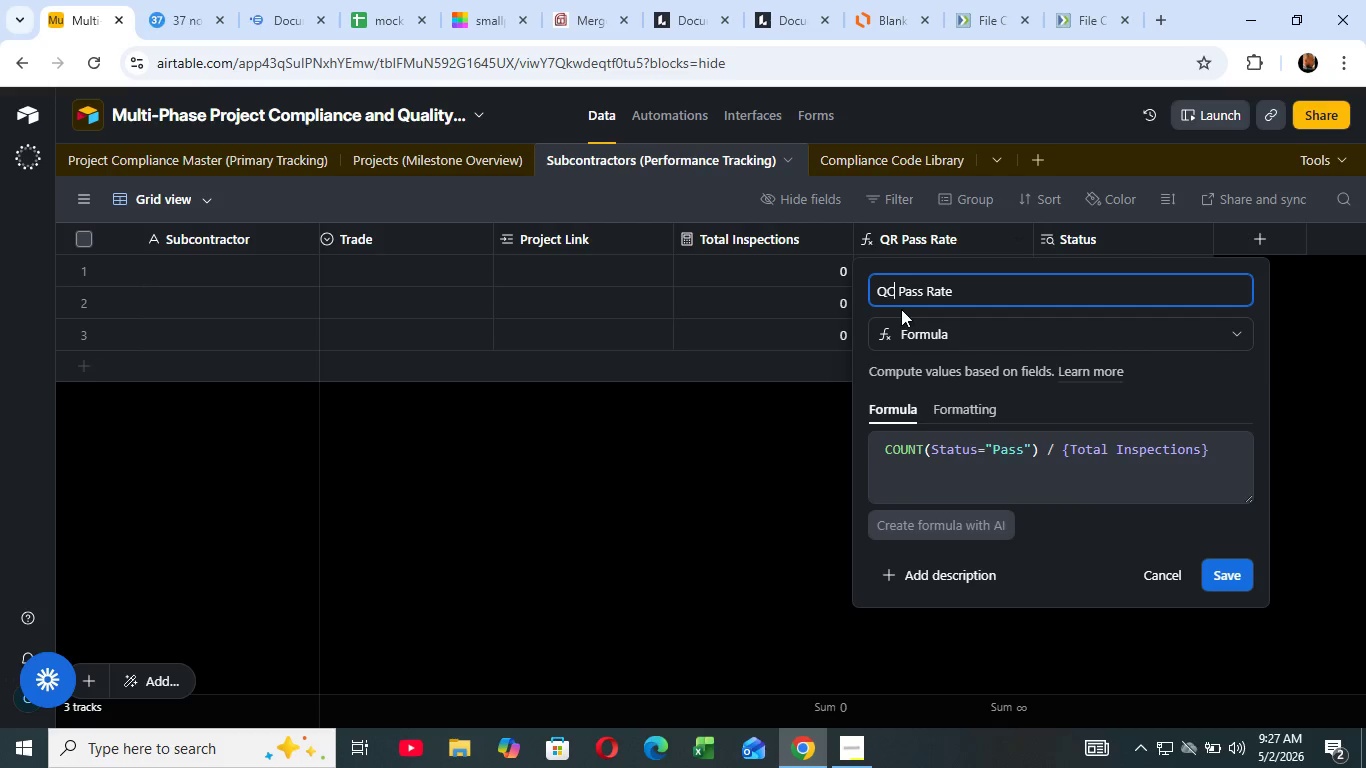 
key(Backspace)
 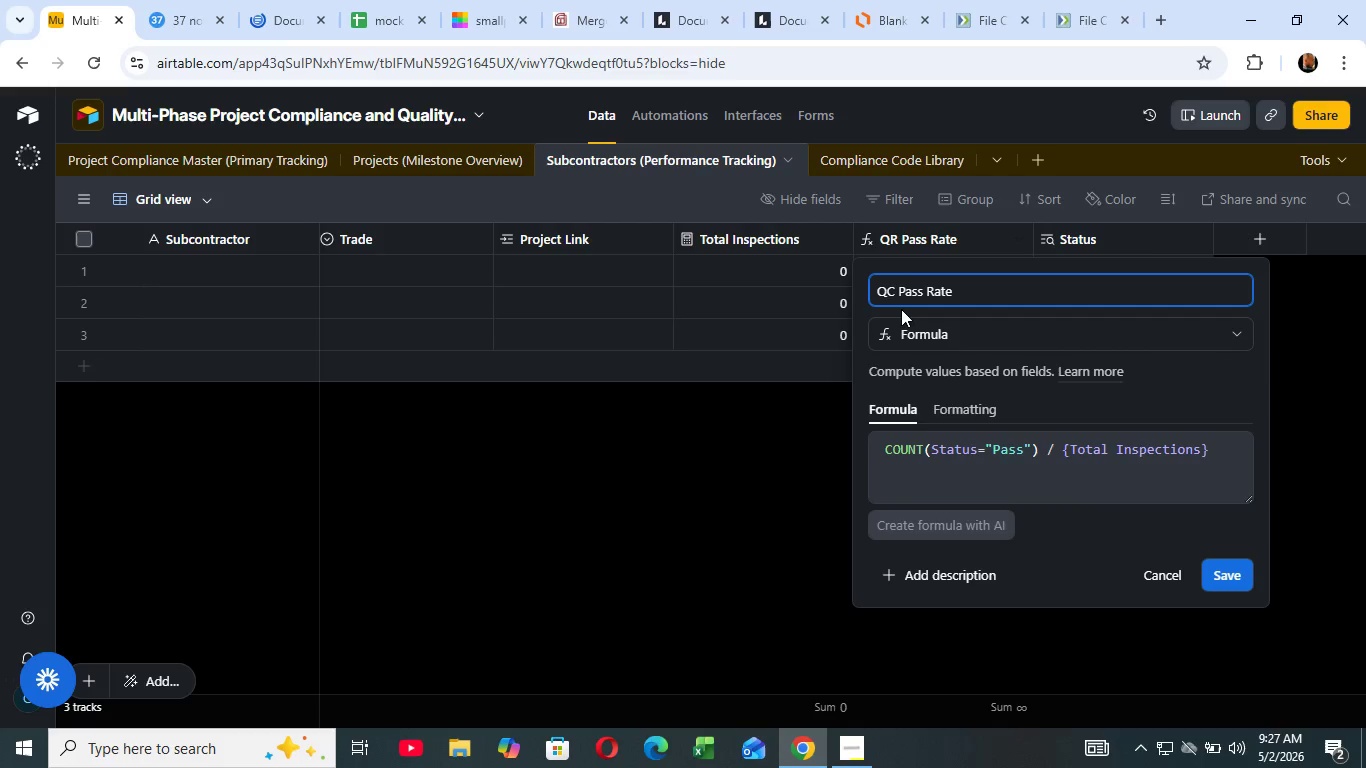 
key(Shift+C)
 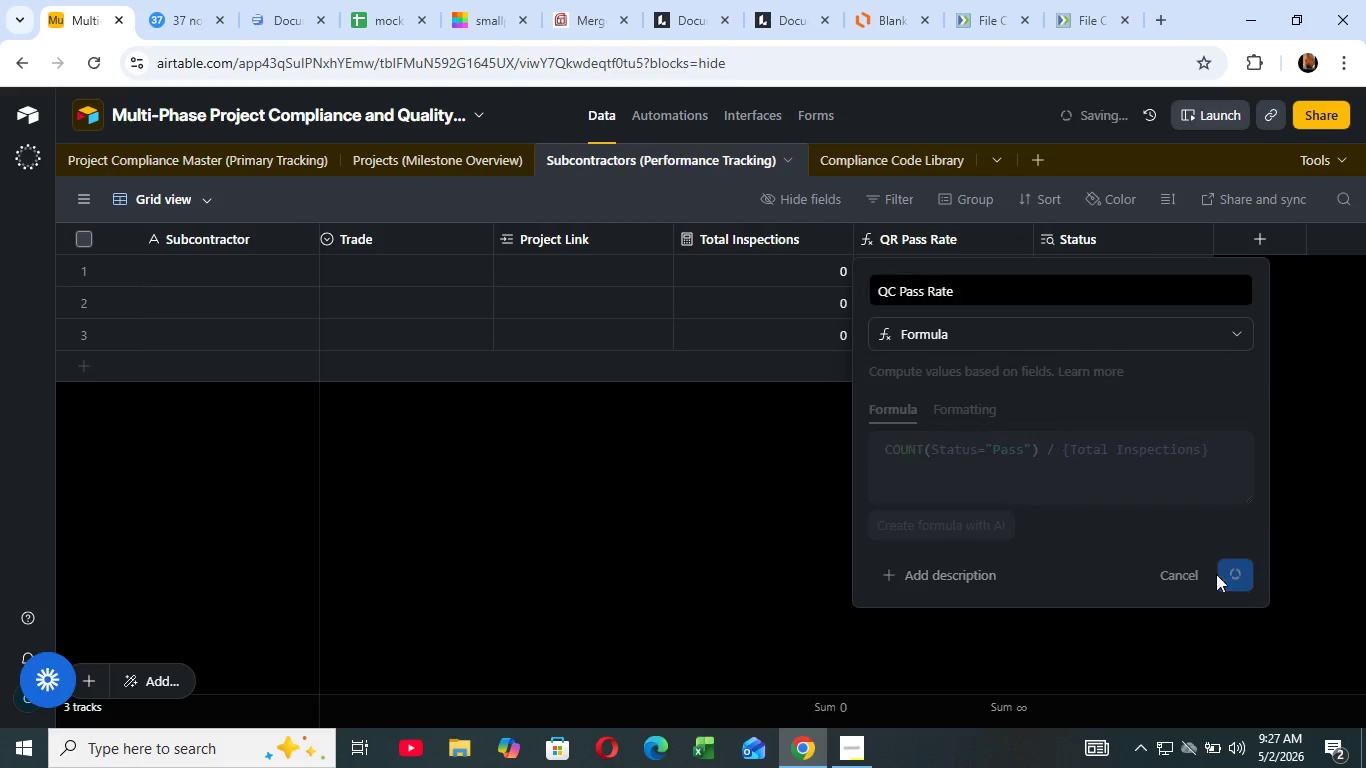 
left_click([1216, 574])
 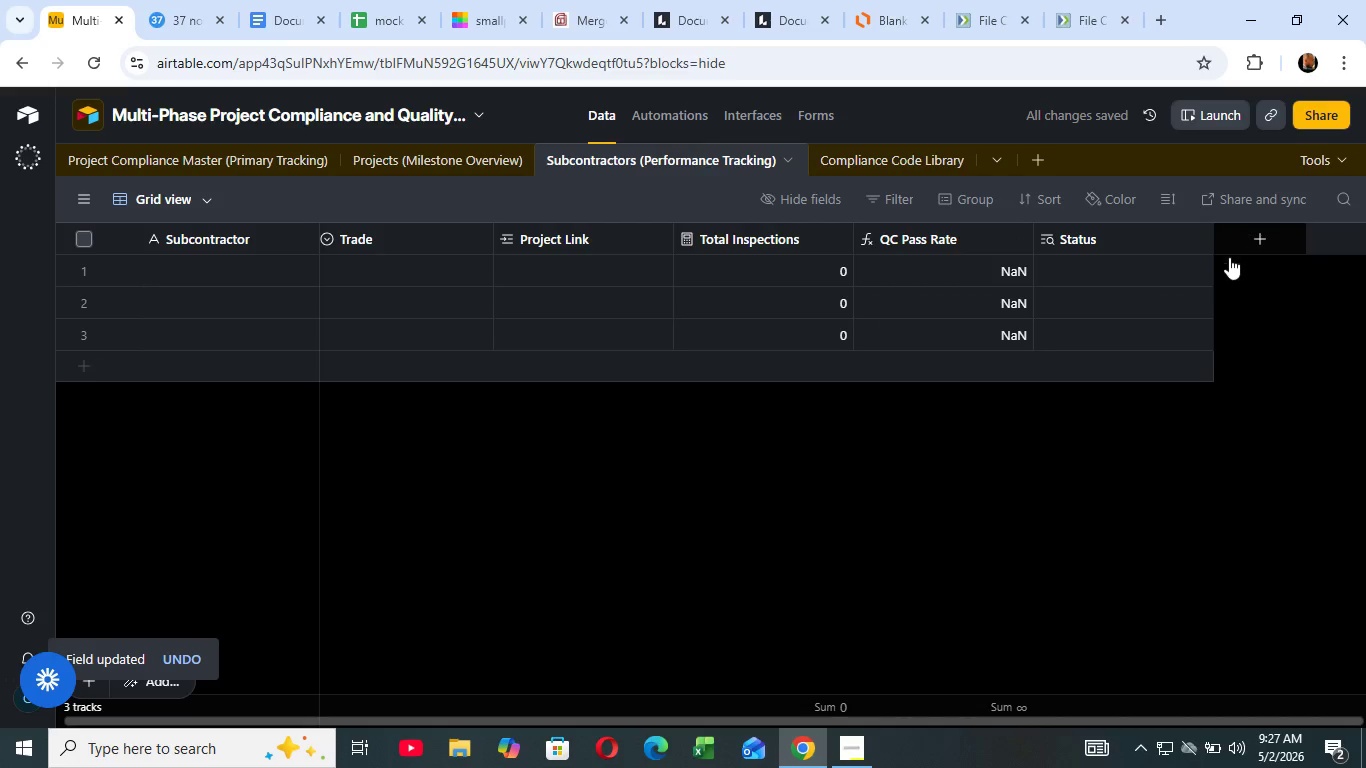 
left_click([1261, 234])
 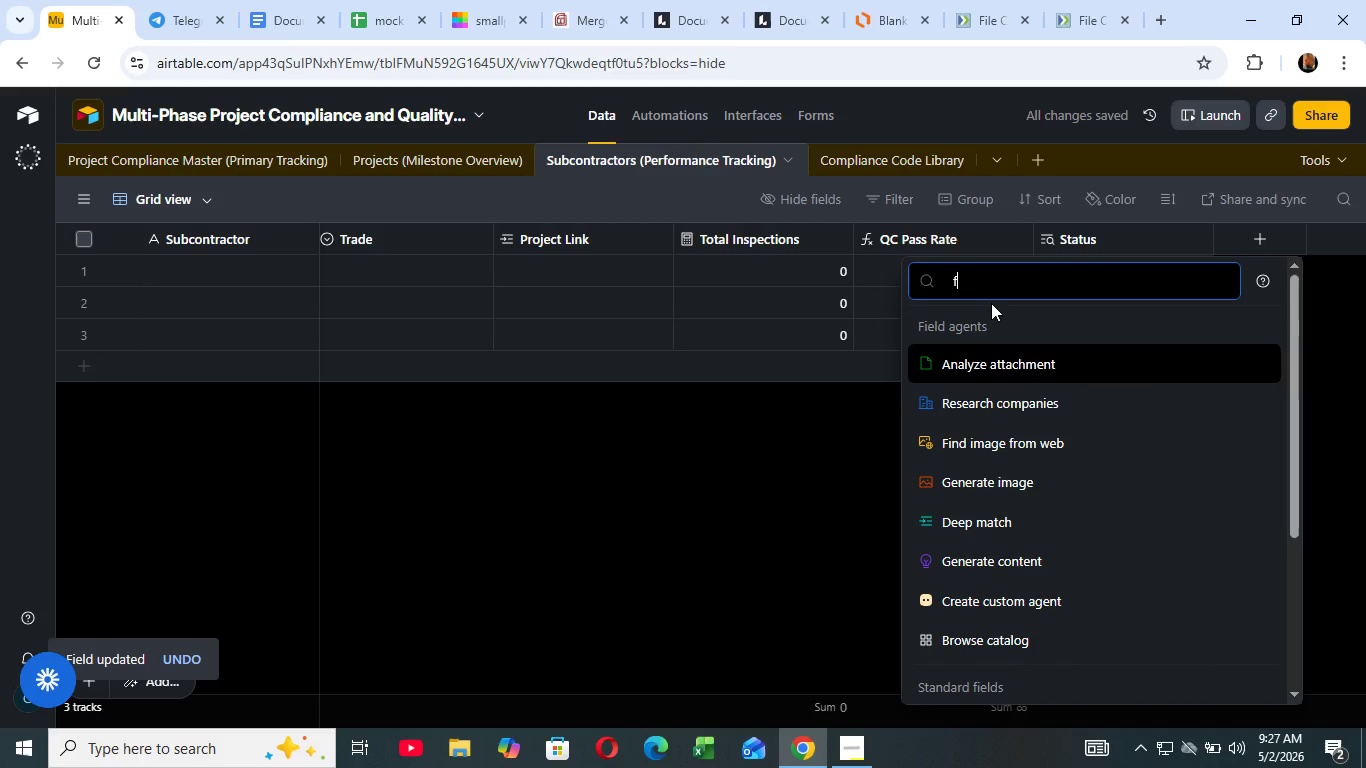 
key(F)
 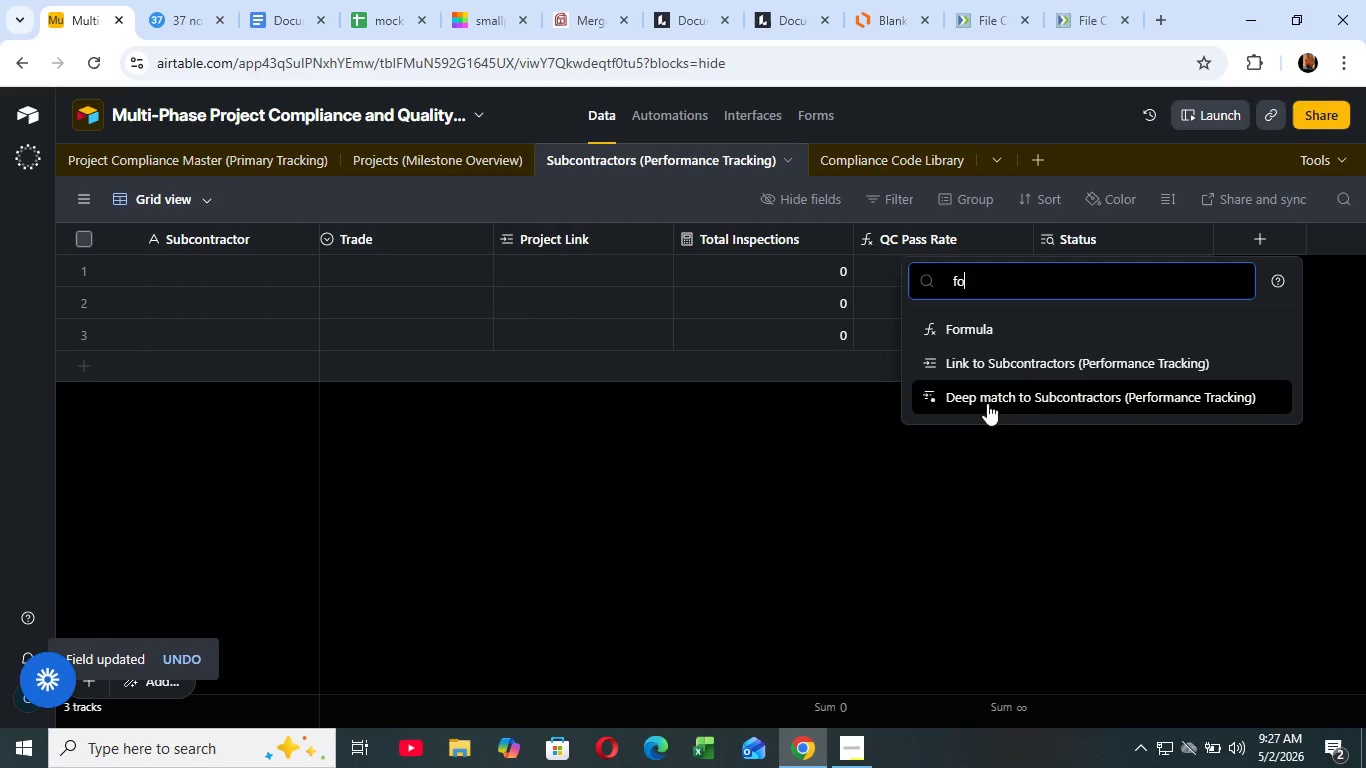 
key(O)
 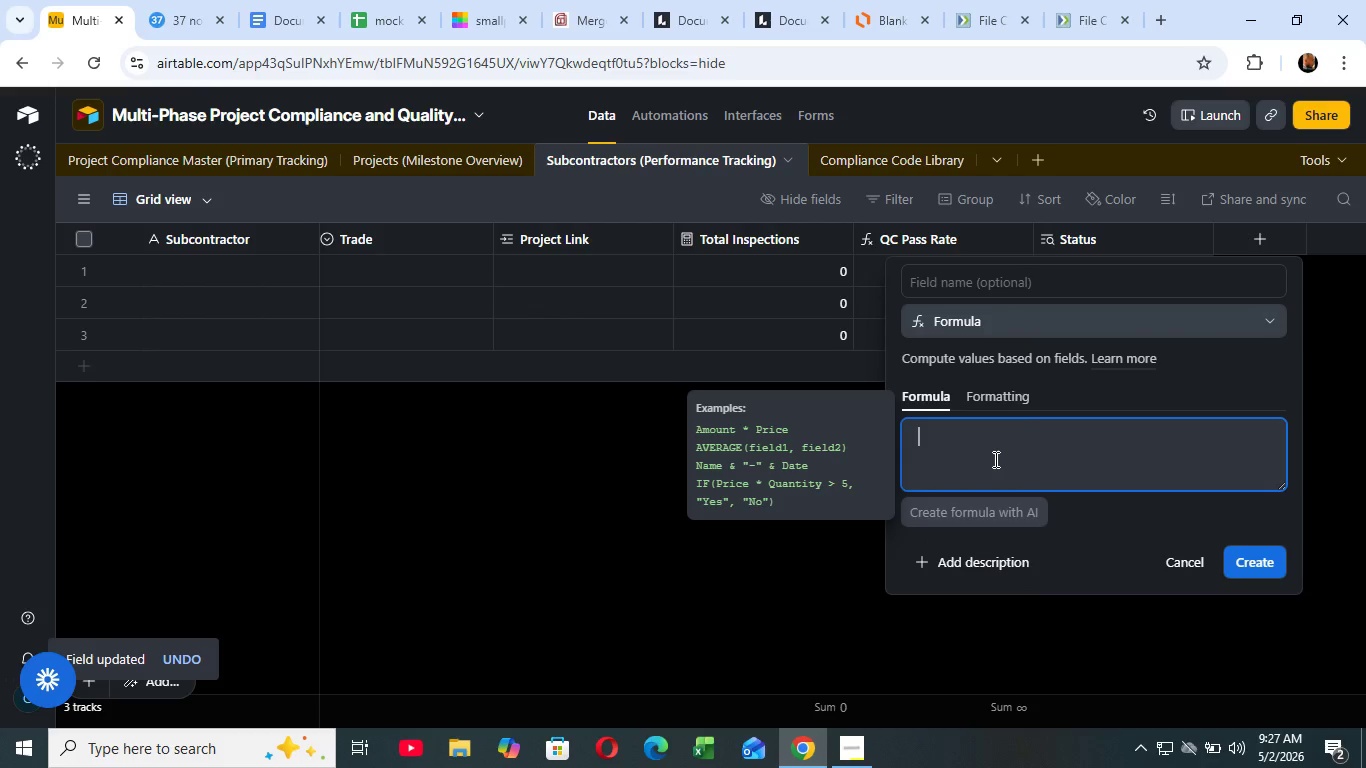 
left_click([993, 457])
 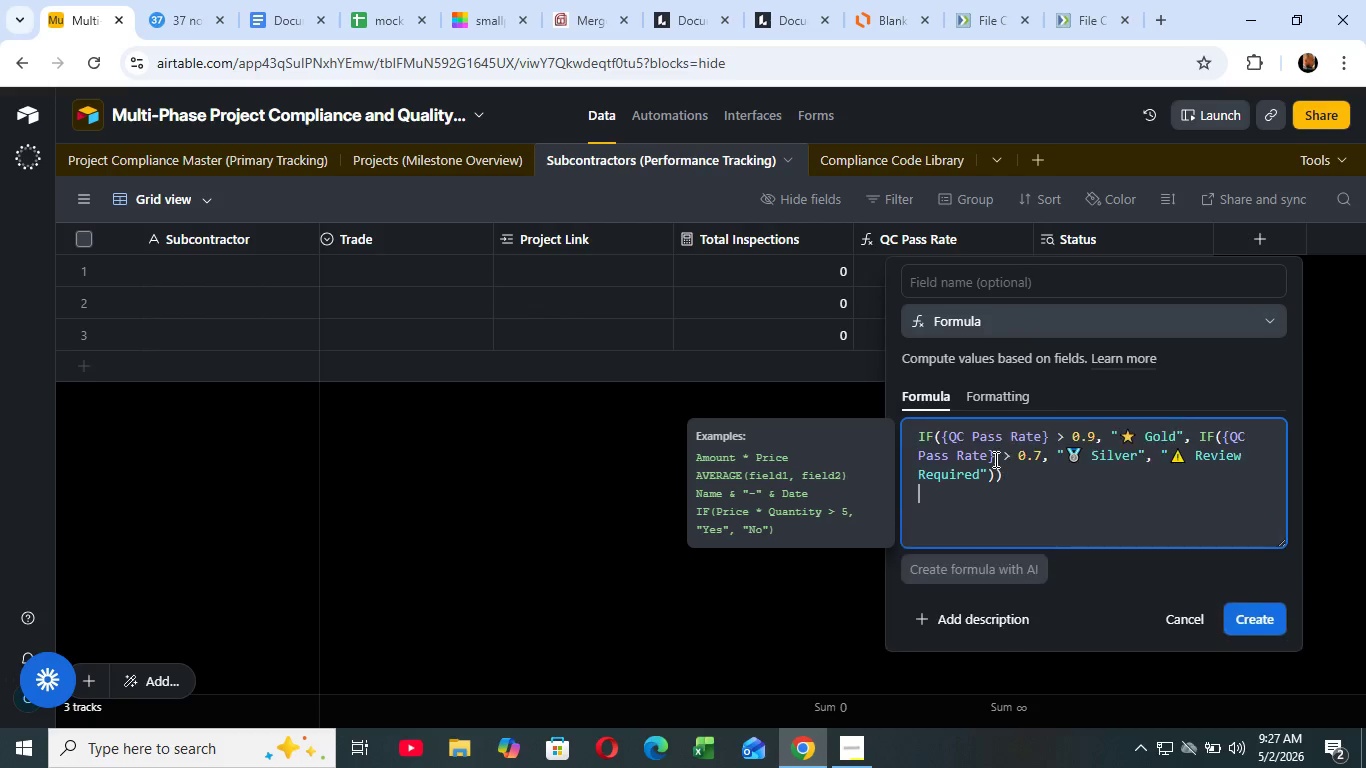 
hold_key(key=ControlRight, duration=0.61)
 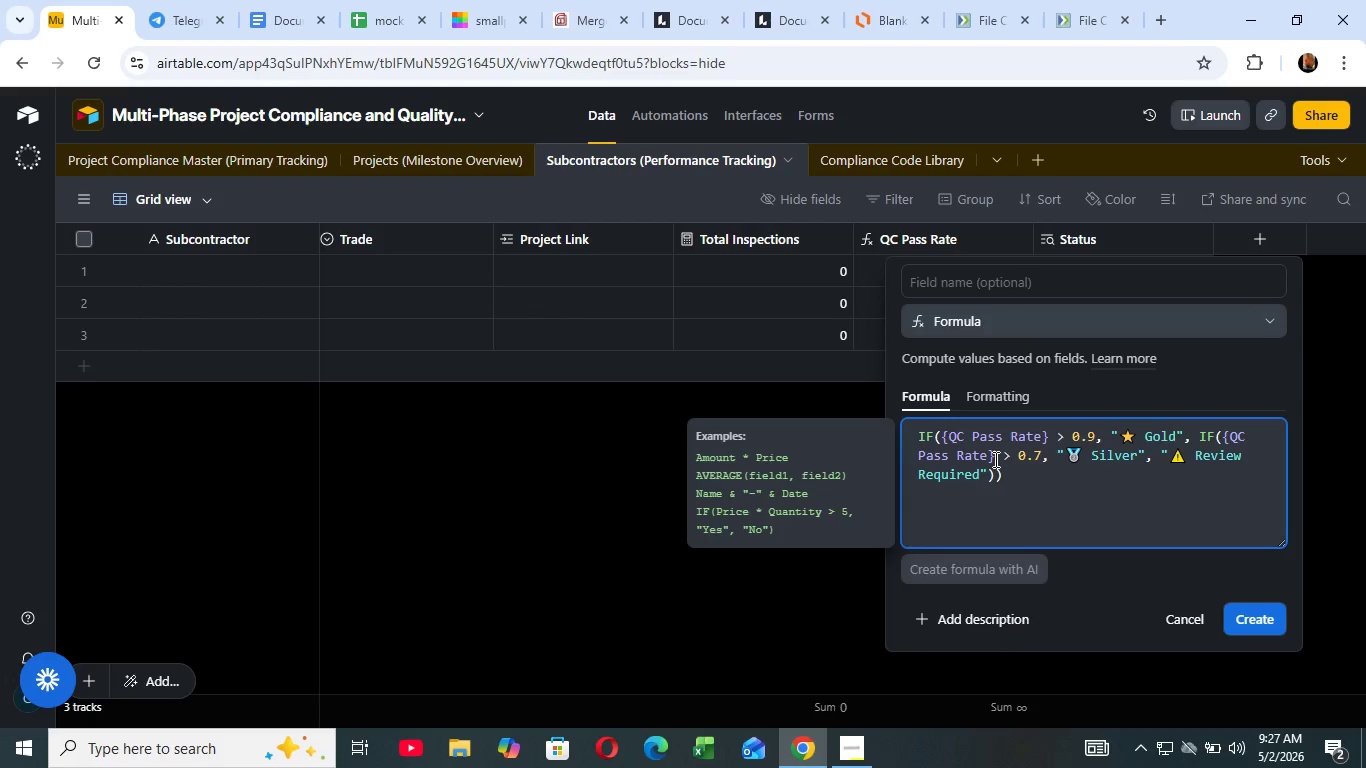 
key(V)
 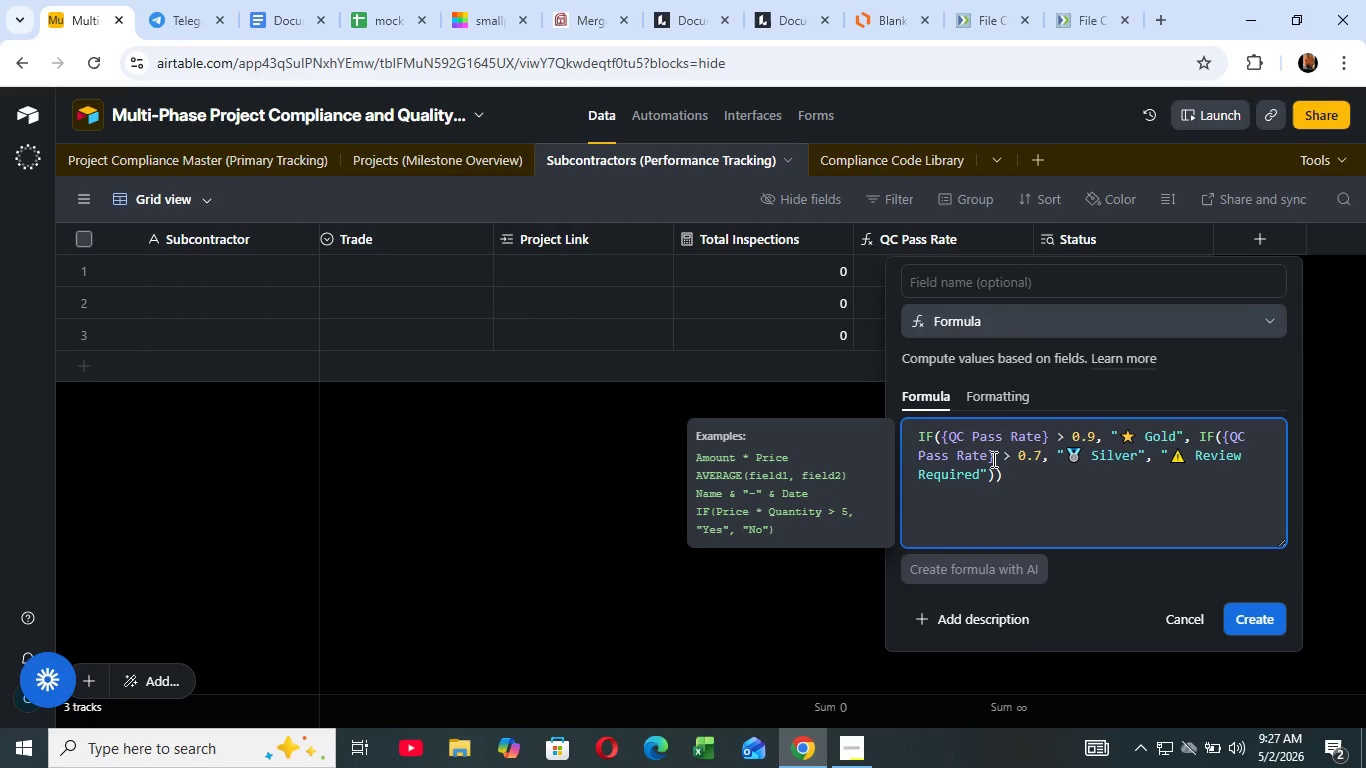 
wait(9.53)
 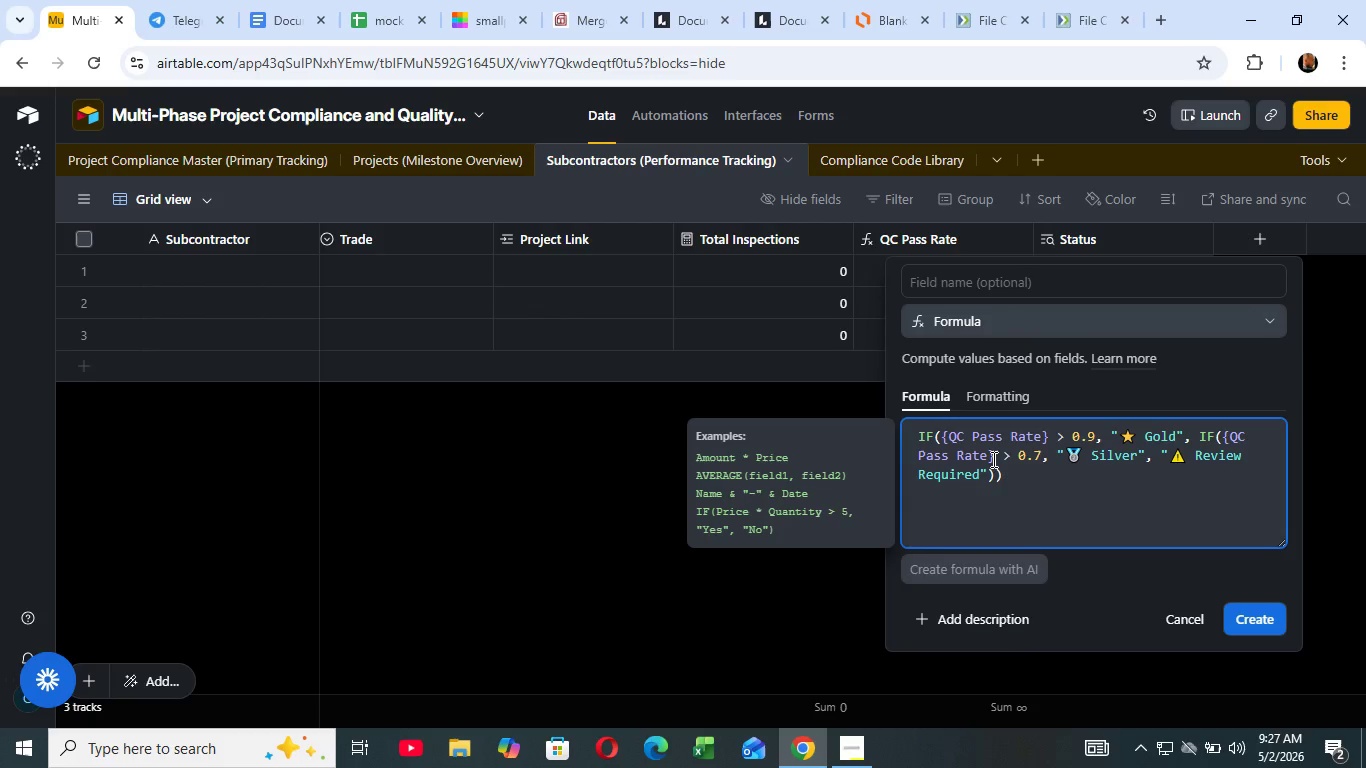 
left_click([962, 288])
 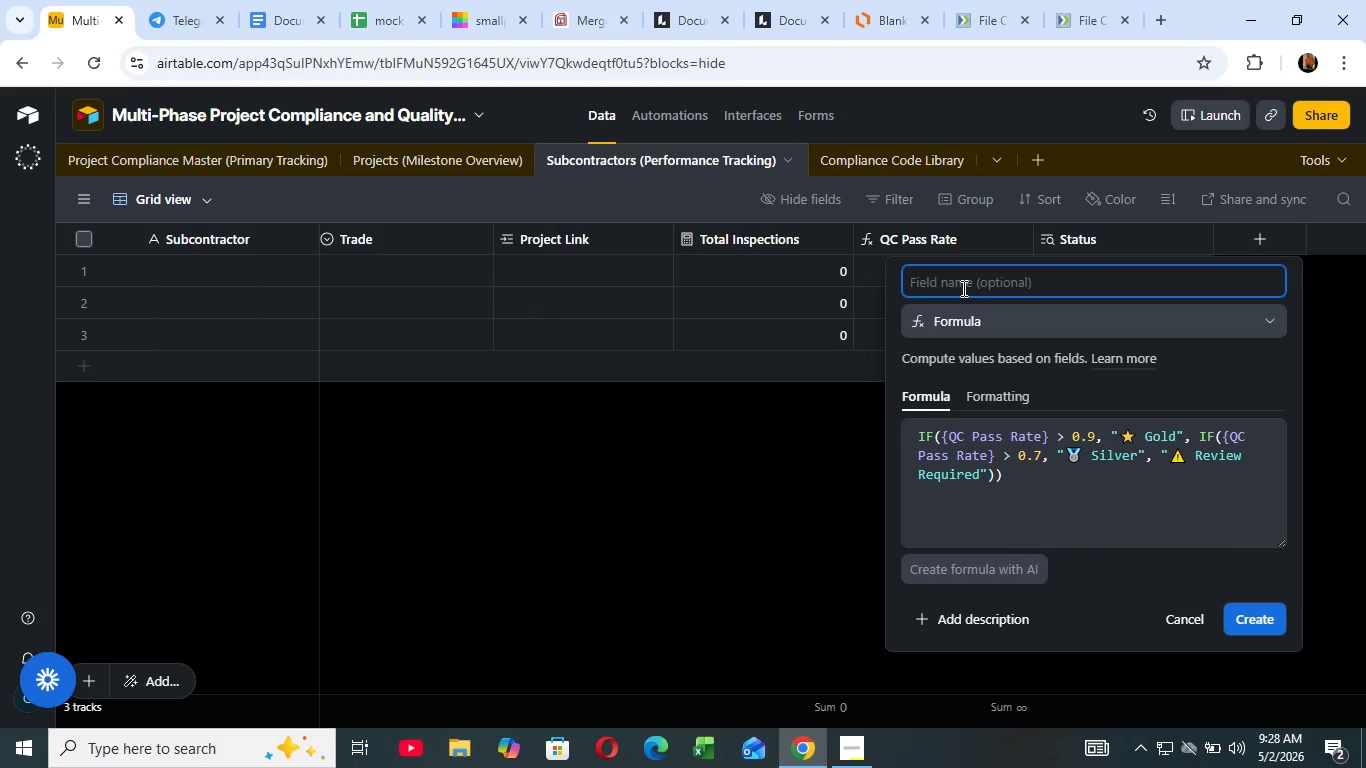 
wait(17.33)
 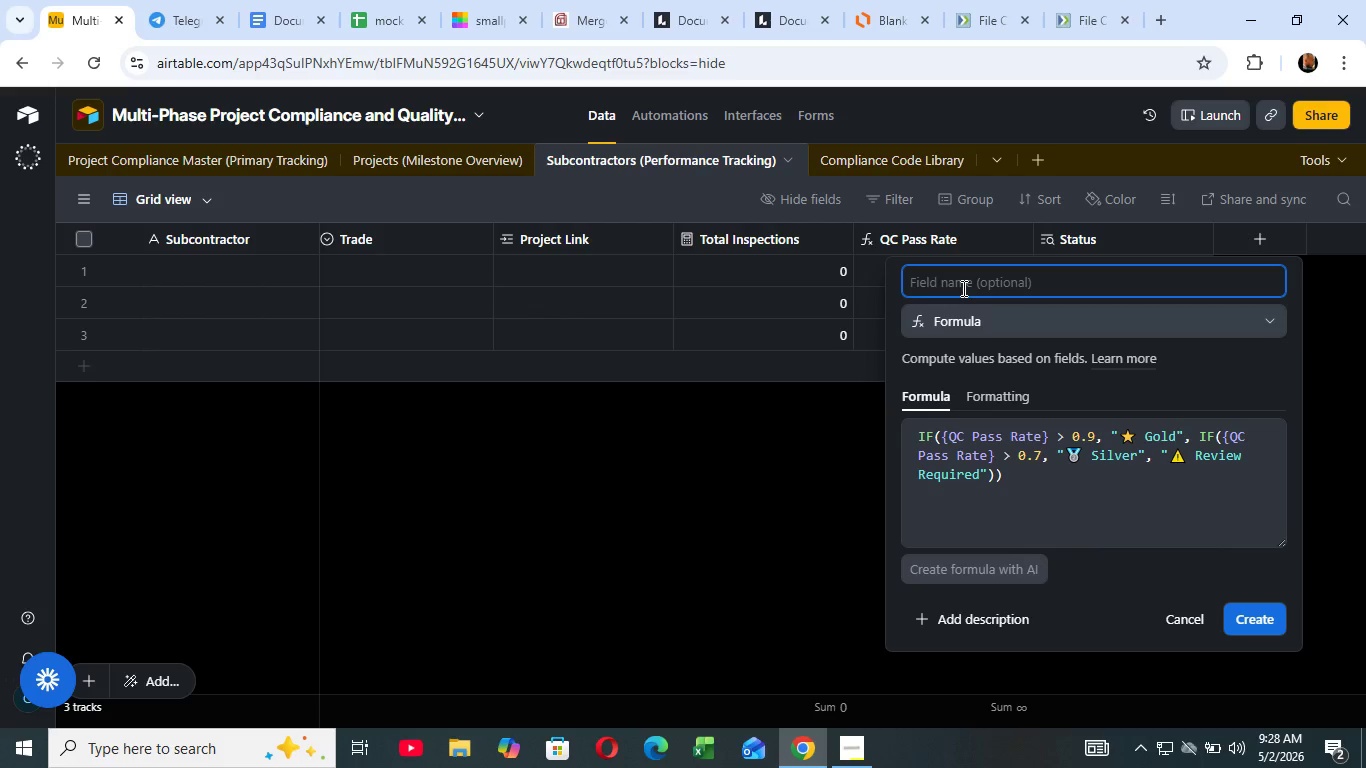 
type(Performance )
 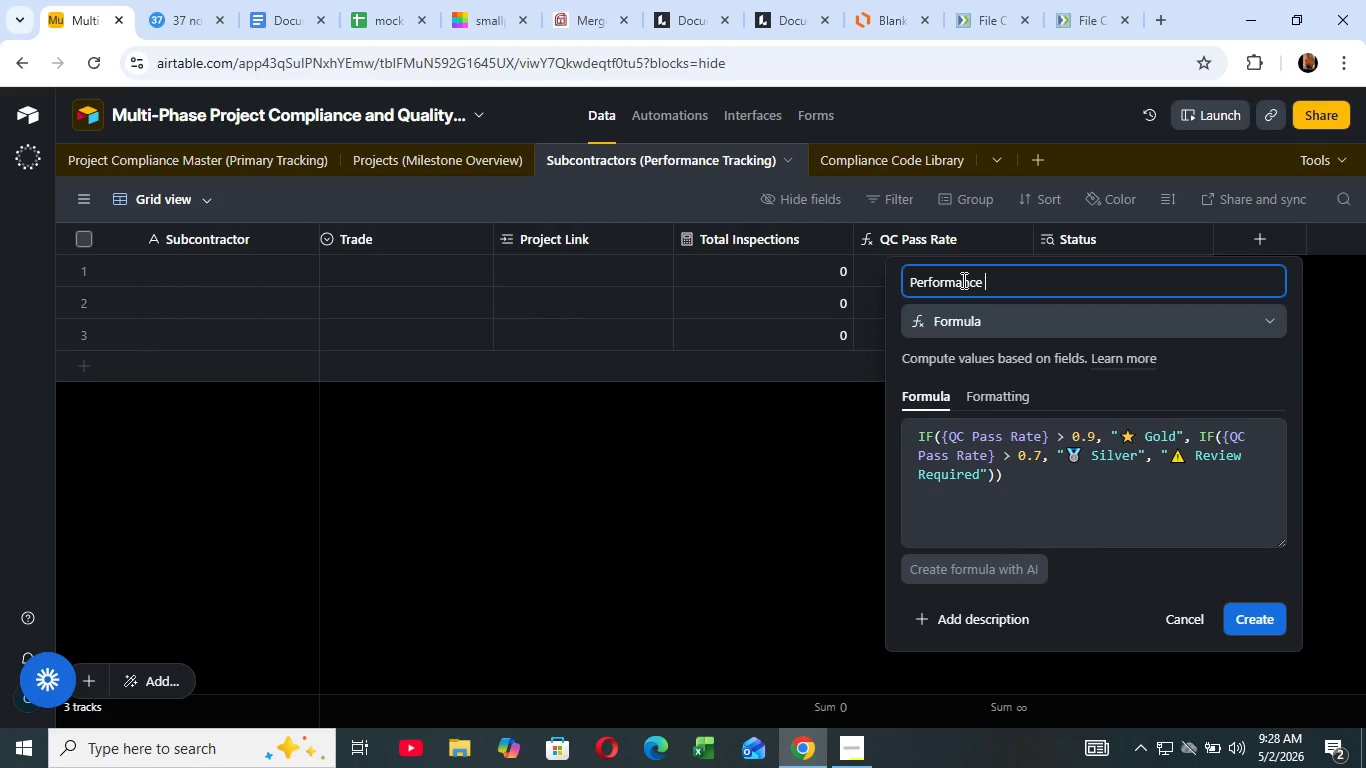 
wait(26.38)
 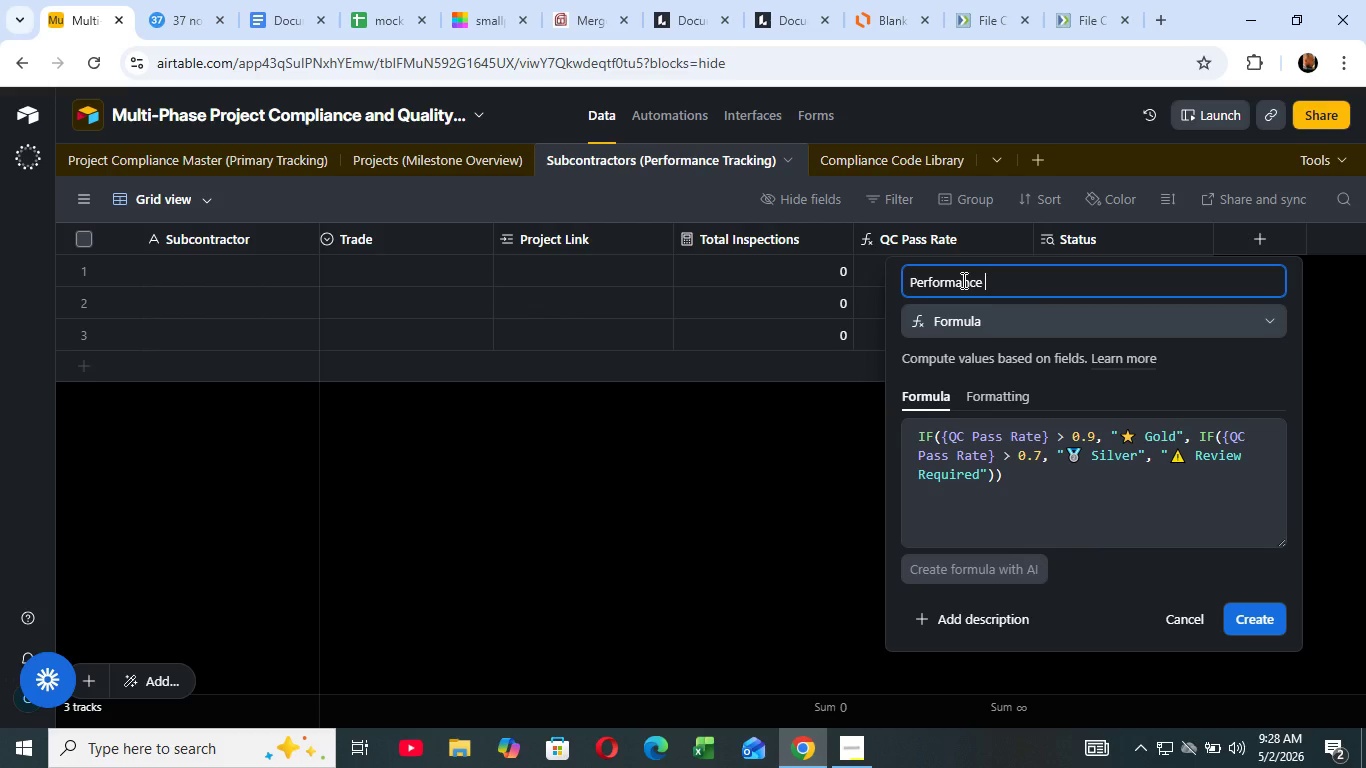 
type(tier)
 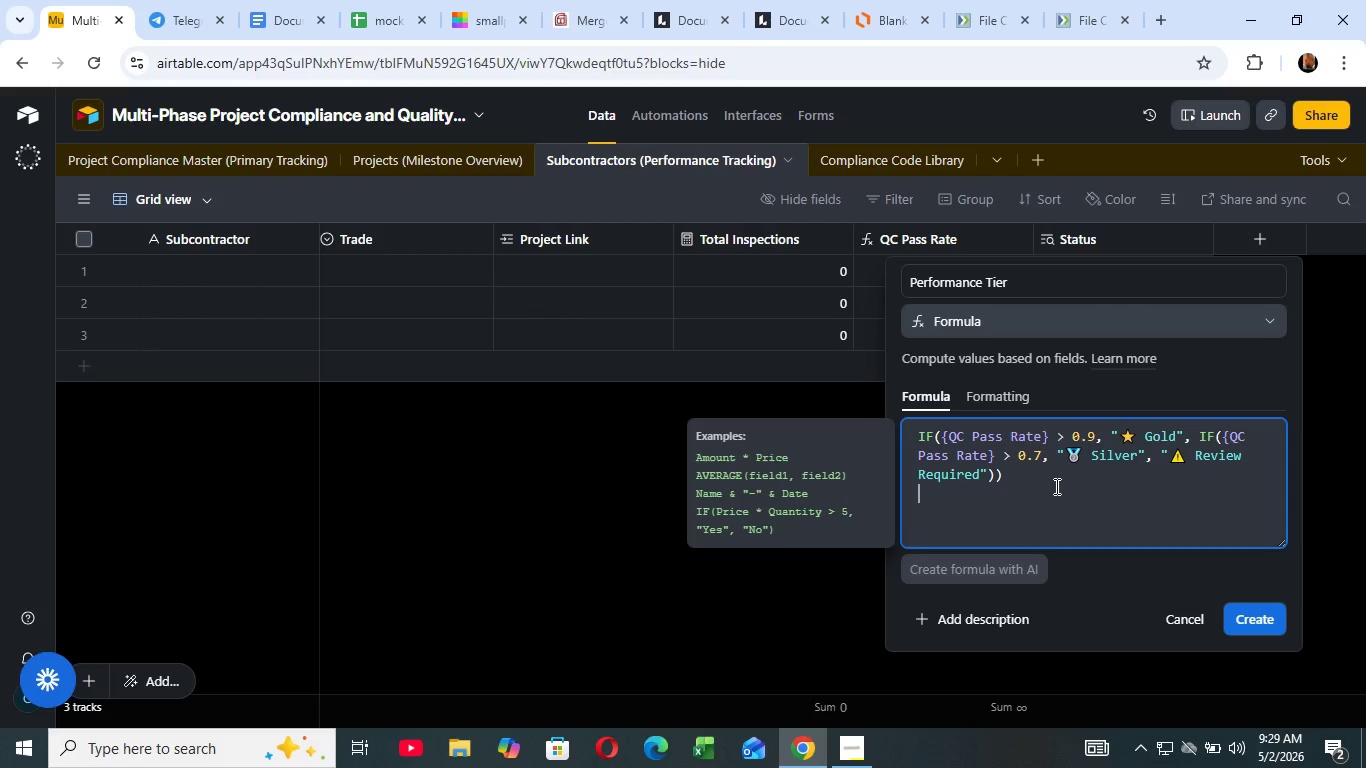 
wait(37.62)
 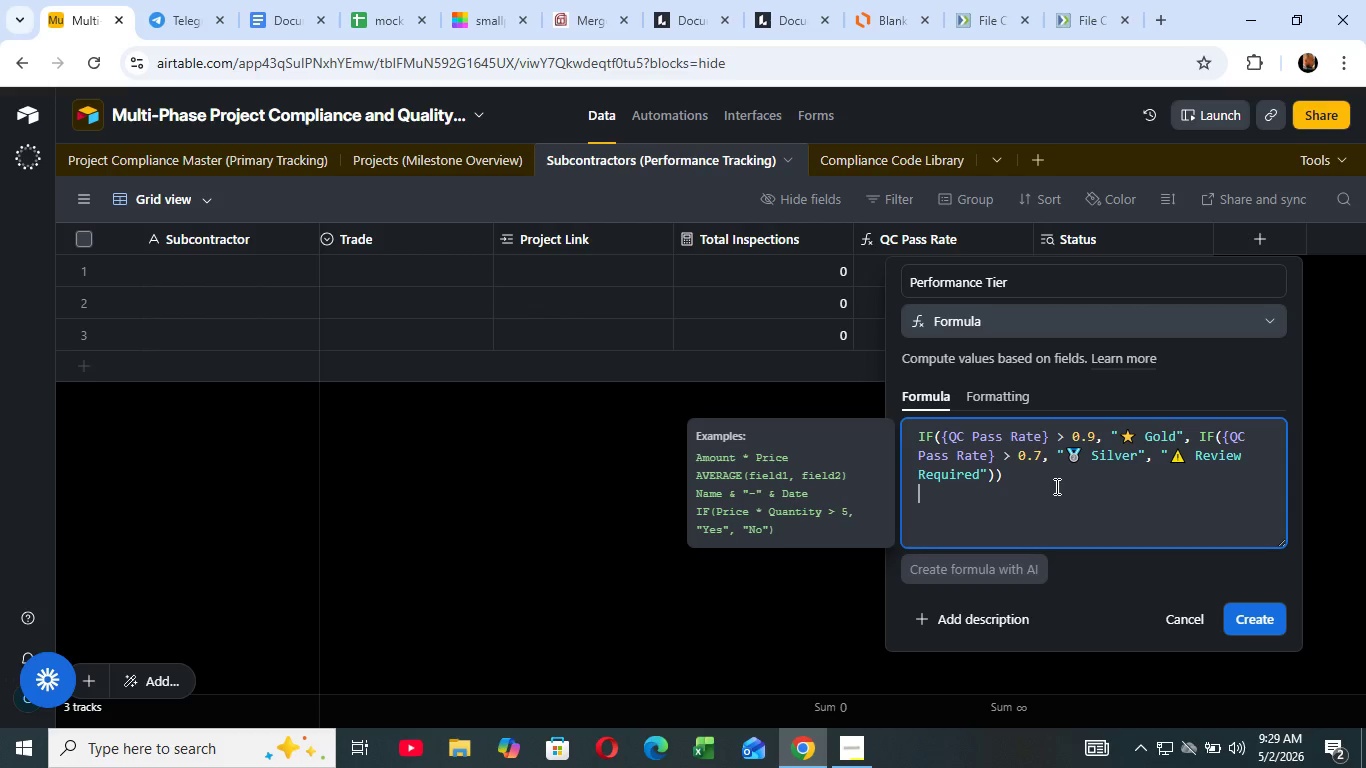 
left_click([1246, 622])
 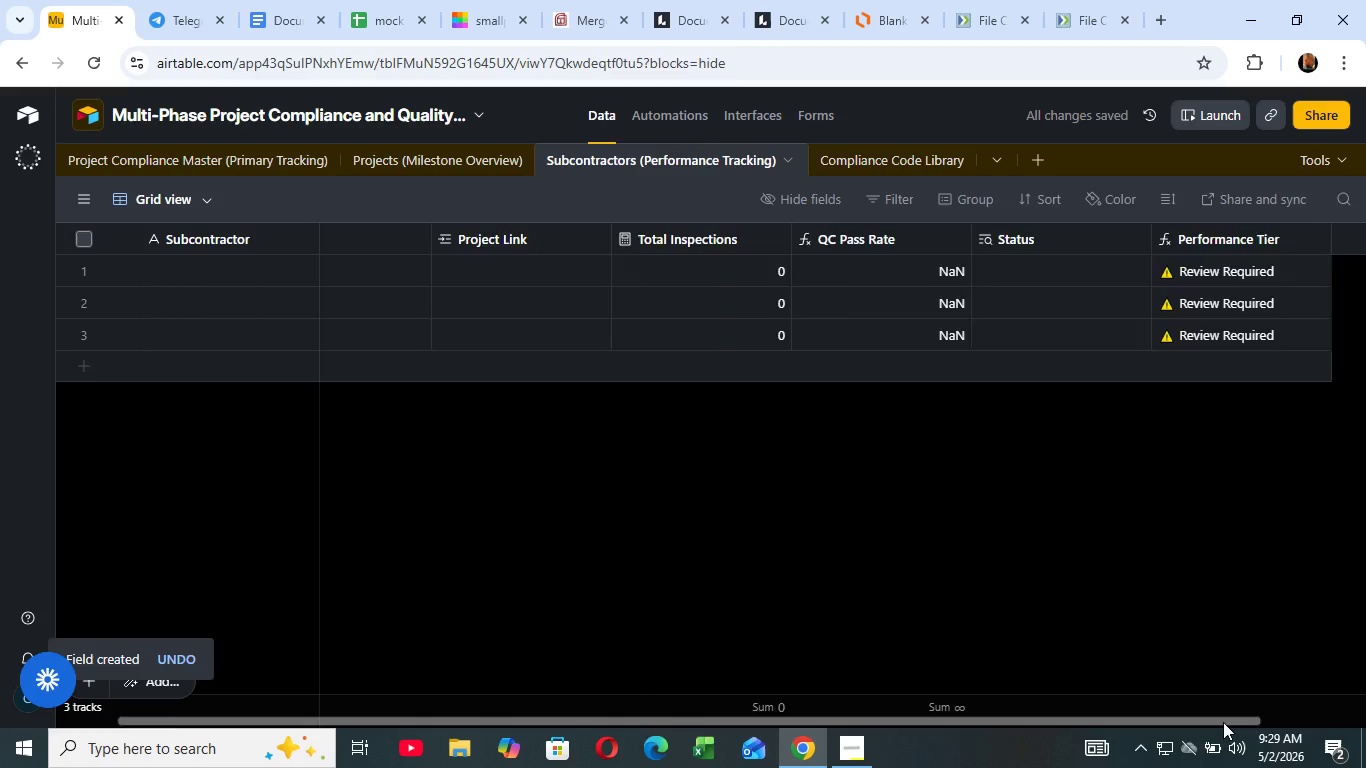 
left_click_drag(start_coordinate=[1110, 724], to_coordinate=[1243, 722])
 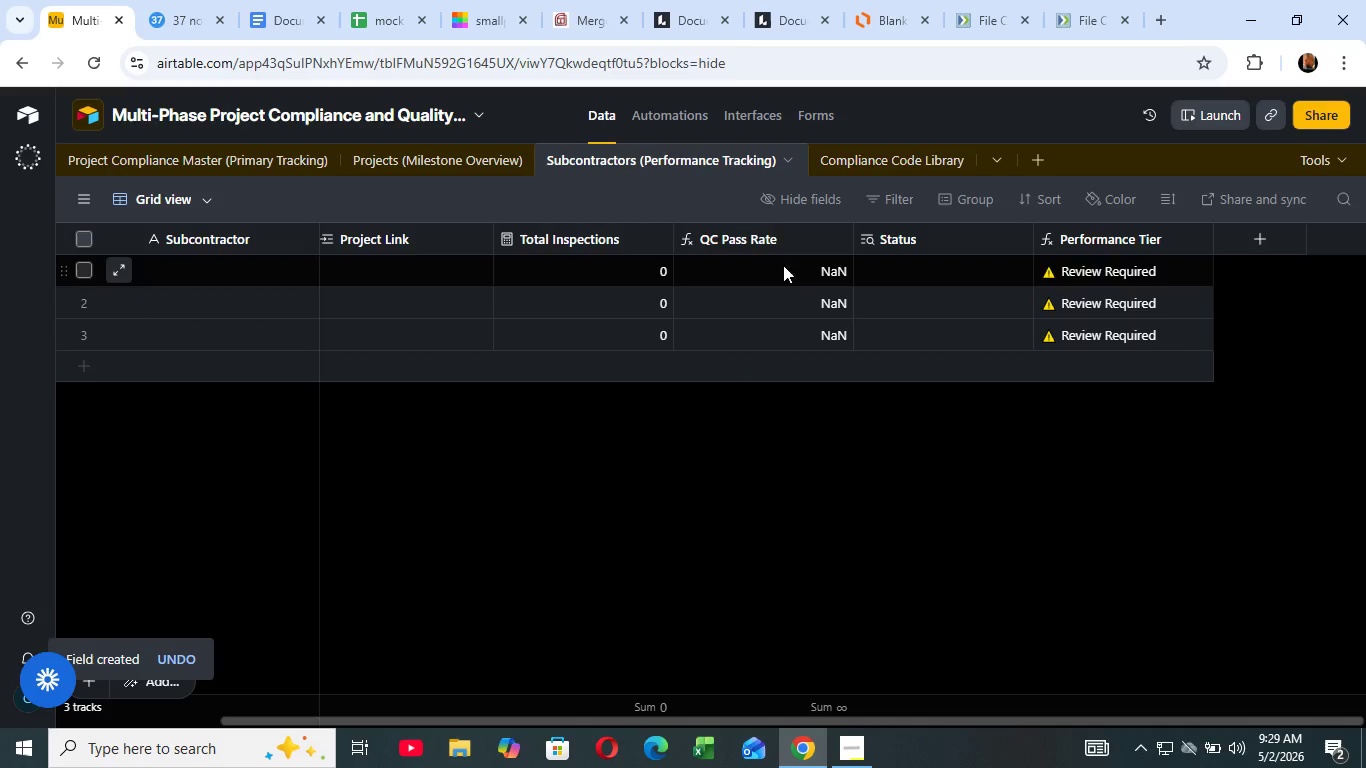 
wait(5.84)
 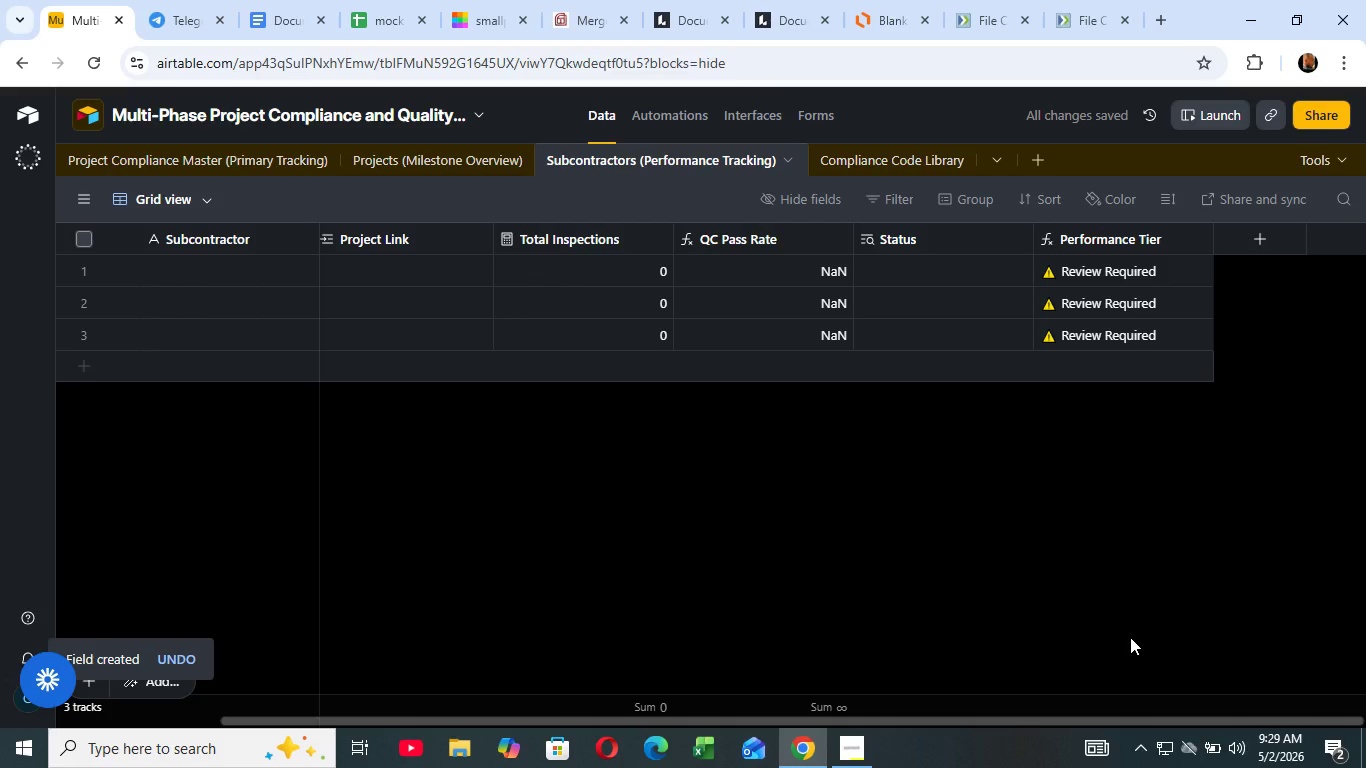 
left_click([824, 148])
 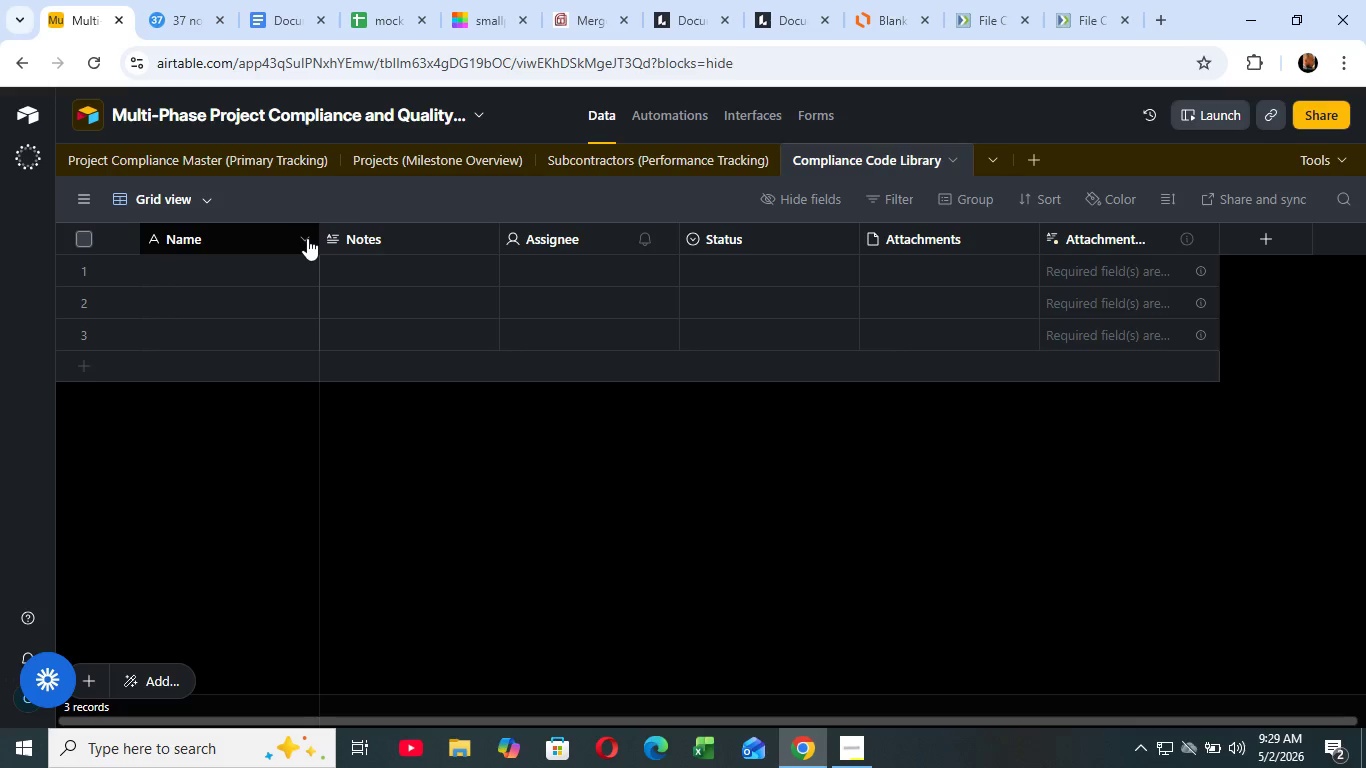 
wait(23.58)
 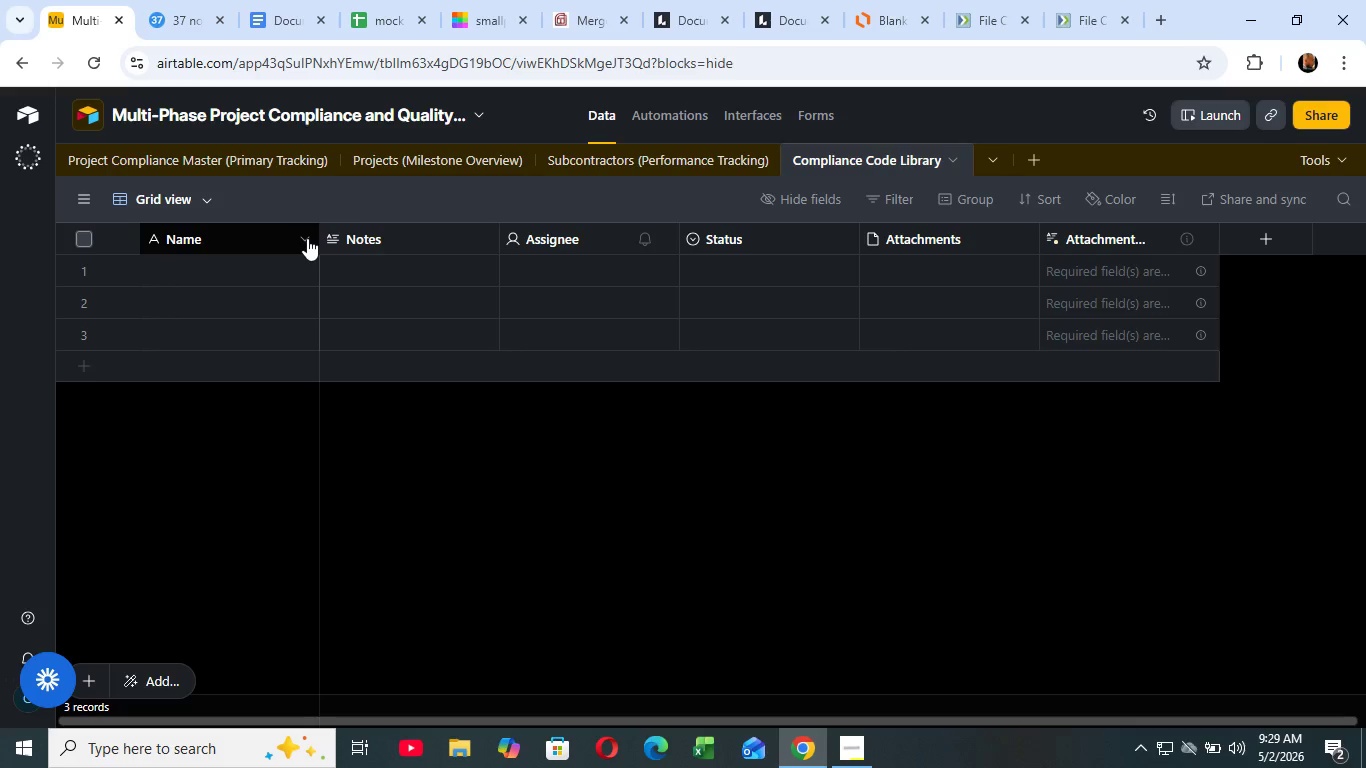 
double_click([308, 240])
 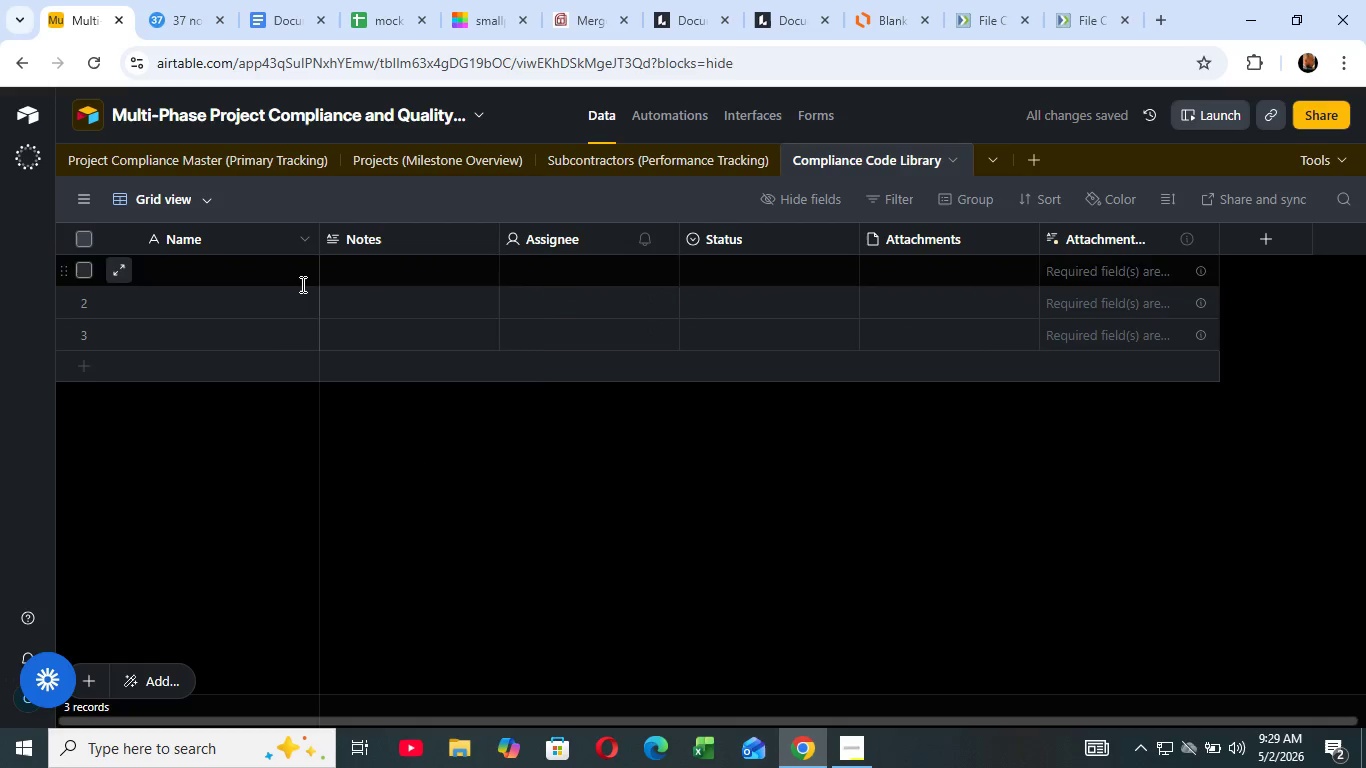 
left_click([301, 284])
 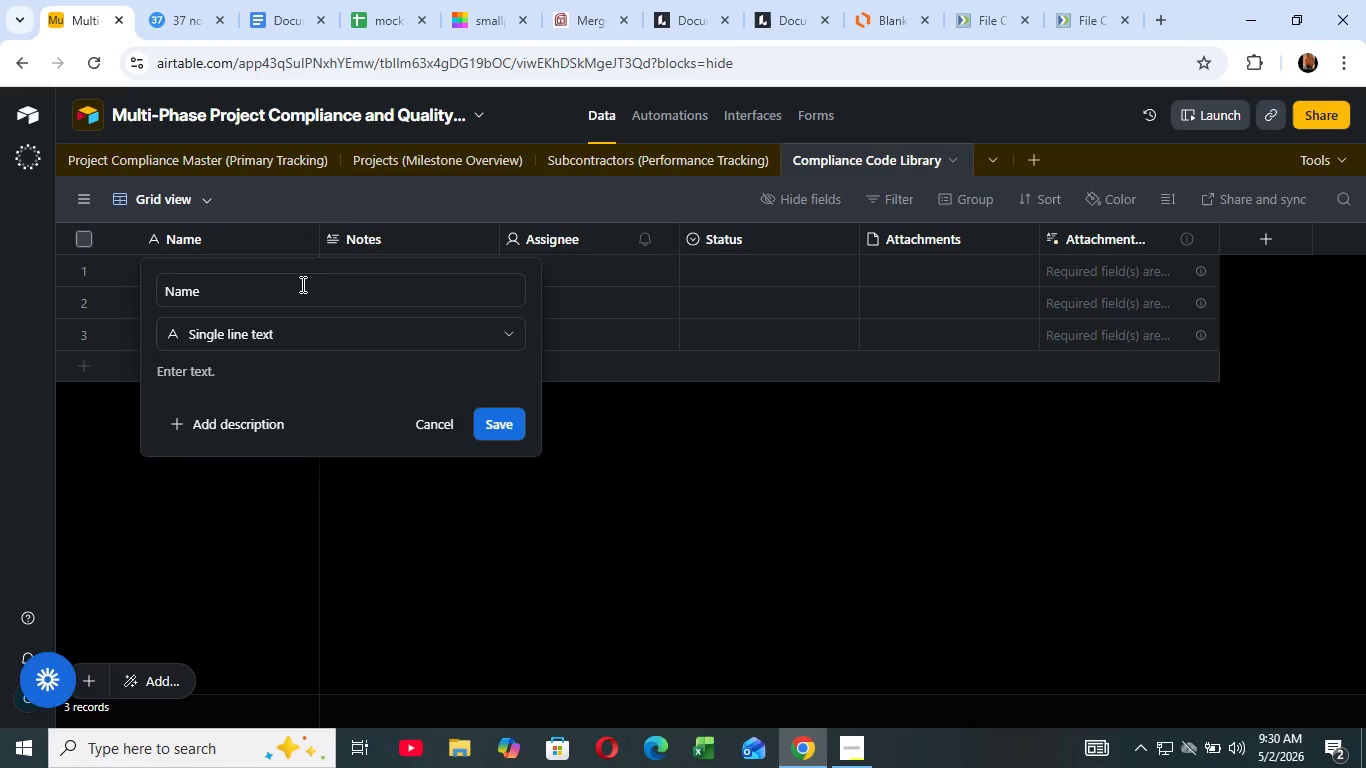 
wait(17.2)
 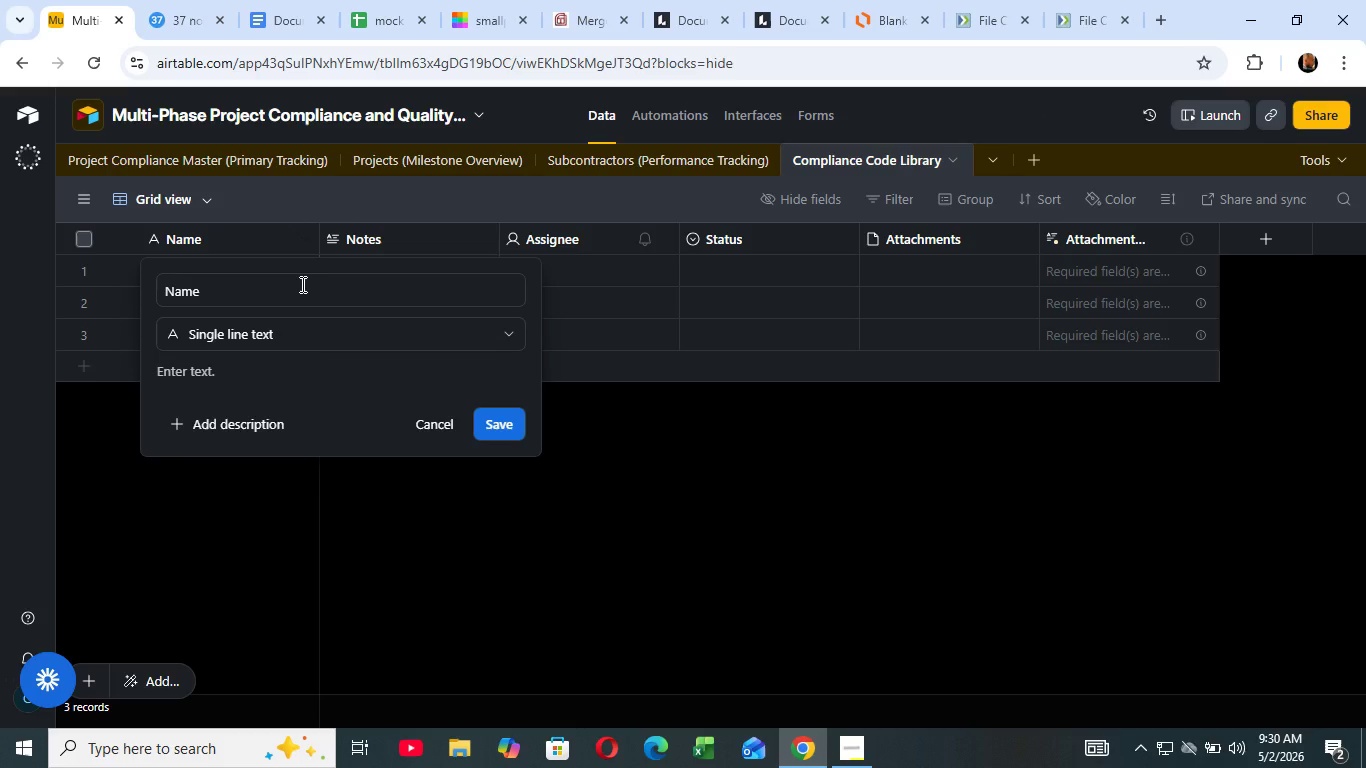 
key(Backspace)
 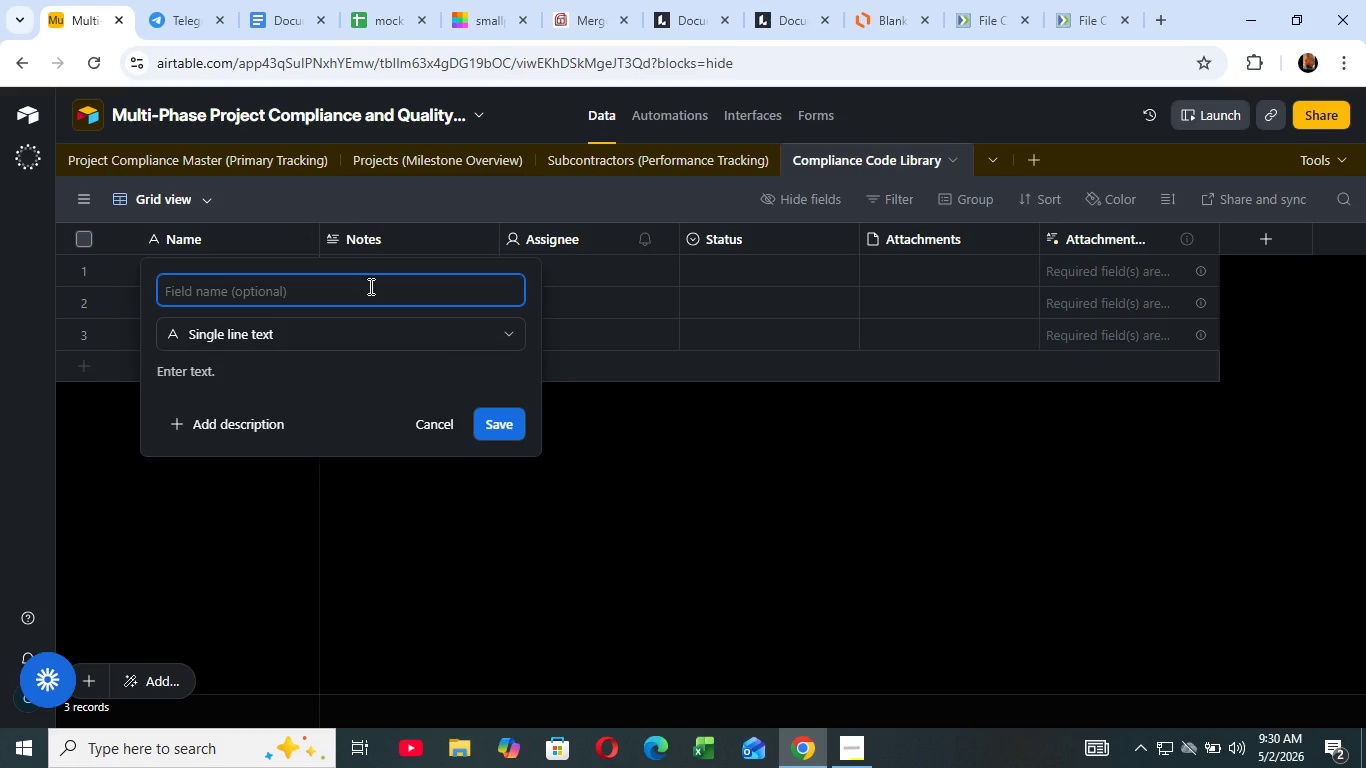 
key(Backspace)
 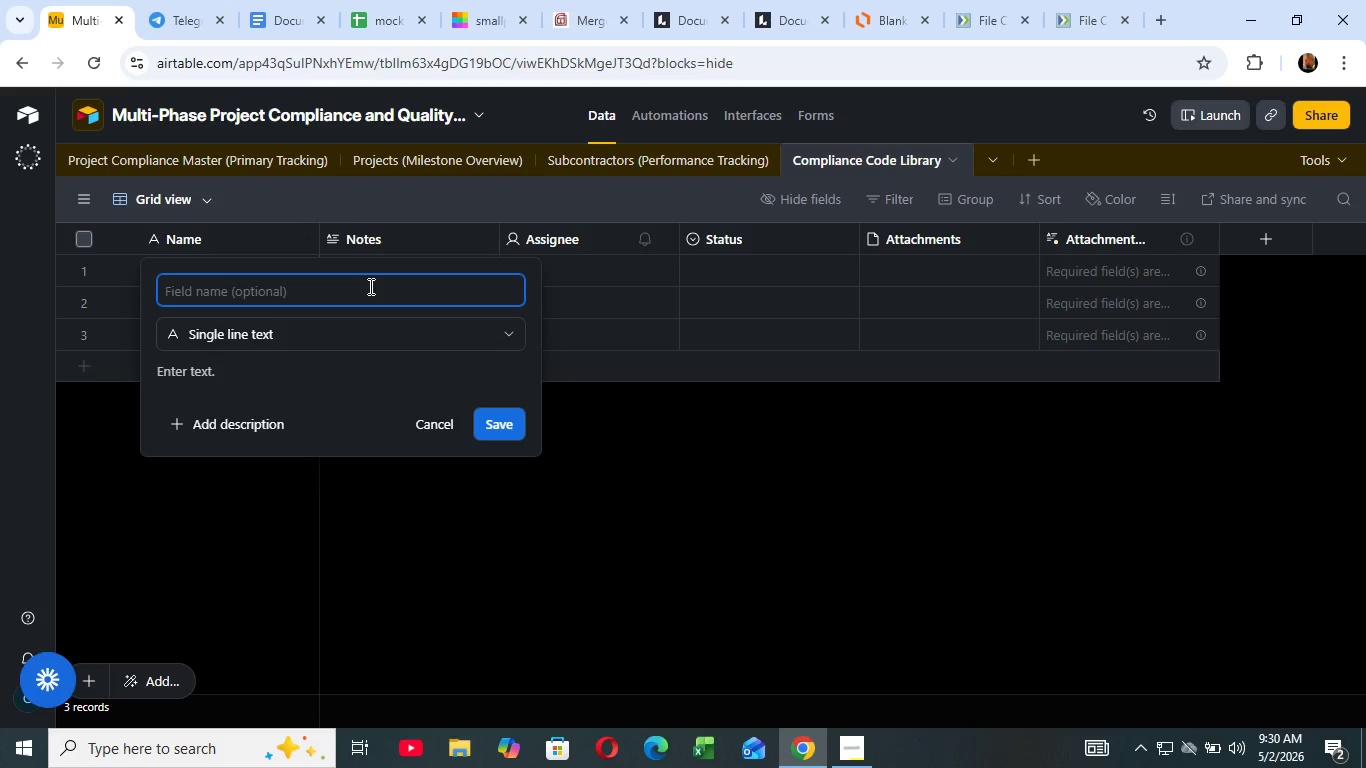 
key(Backspace)
 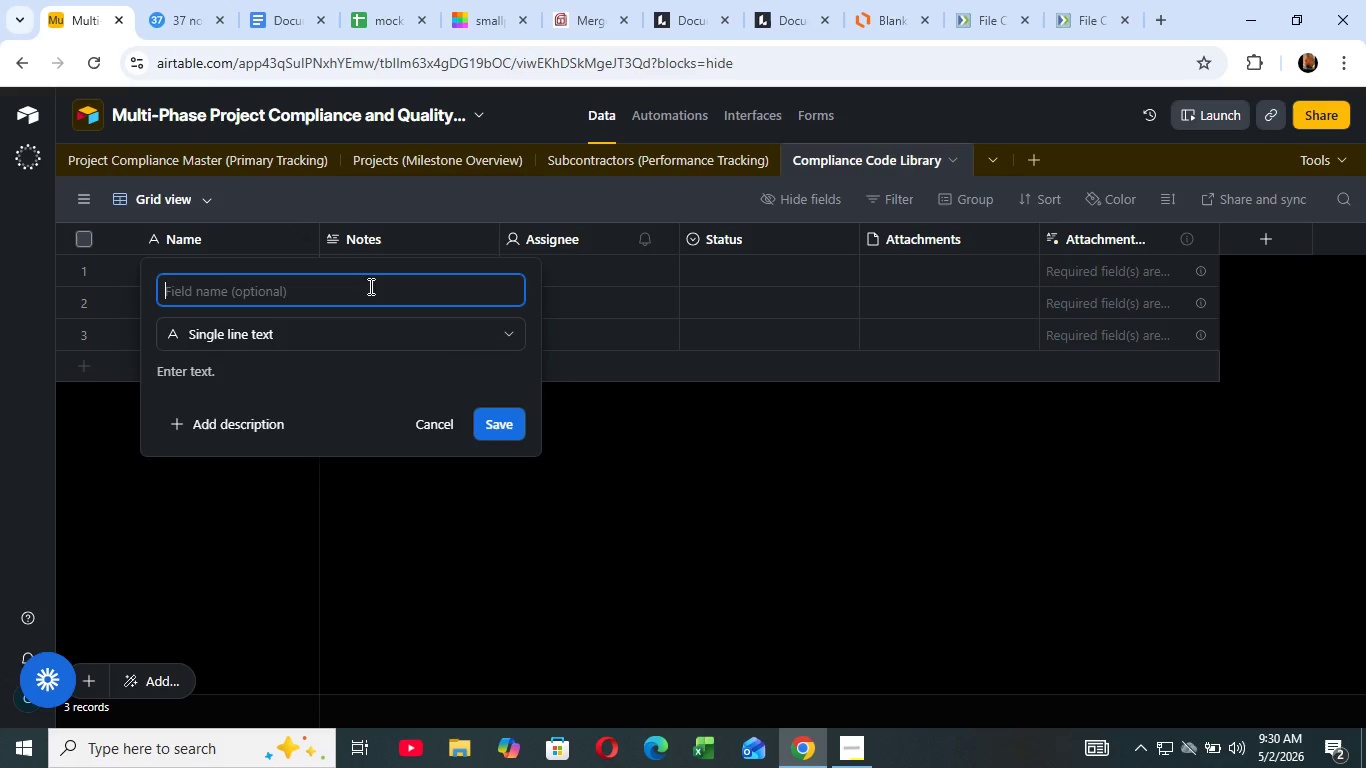 
key(Backspace)
 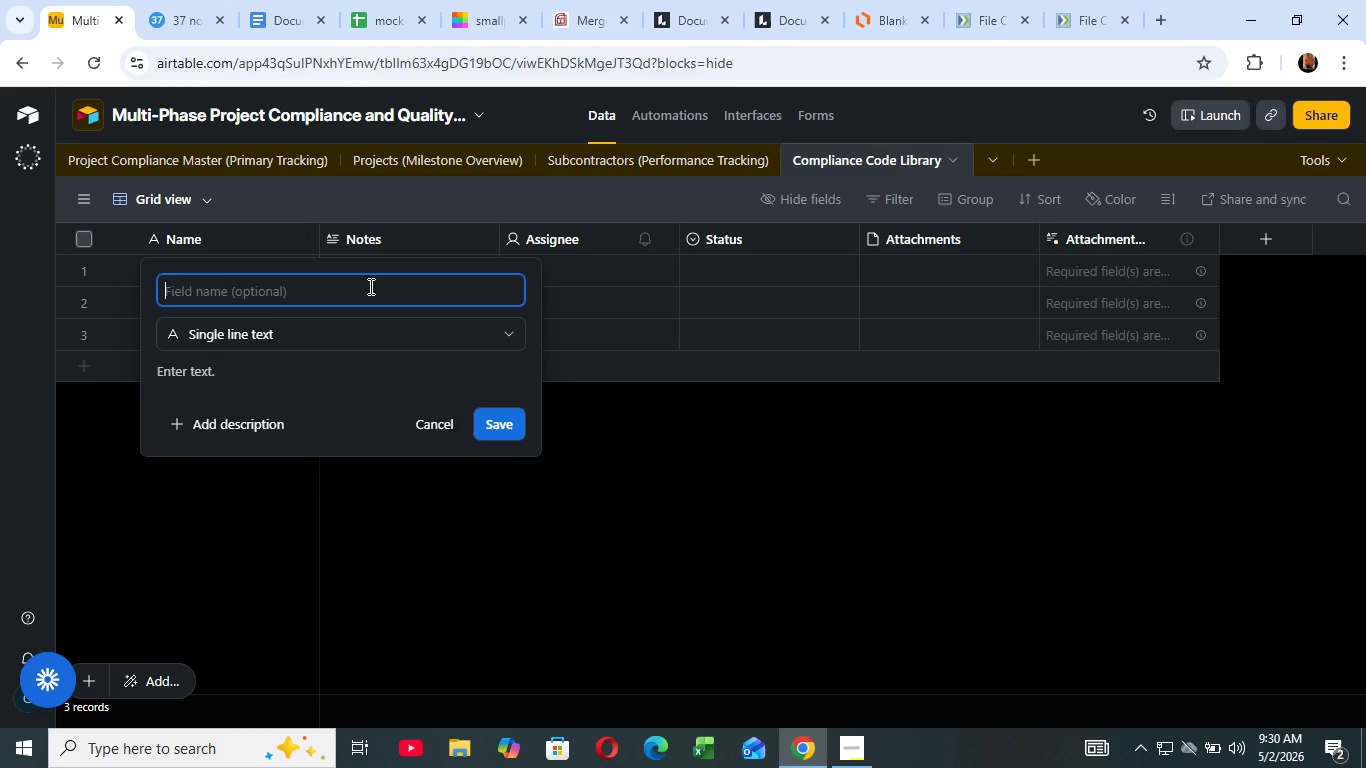 
key(Backspace)
 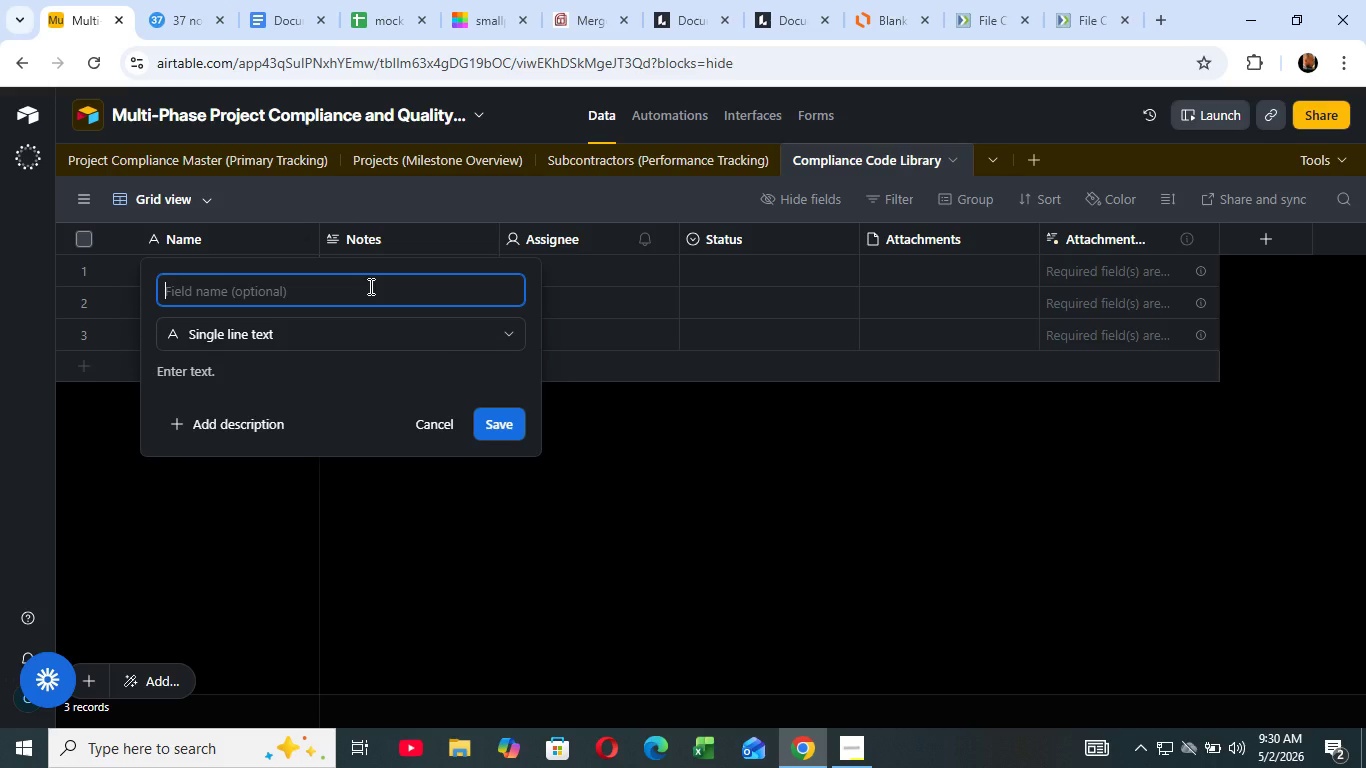 
wait(5.56)
 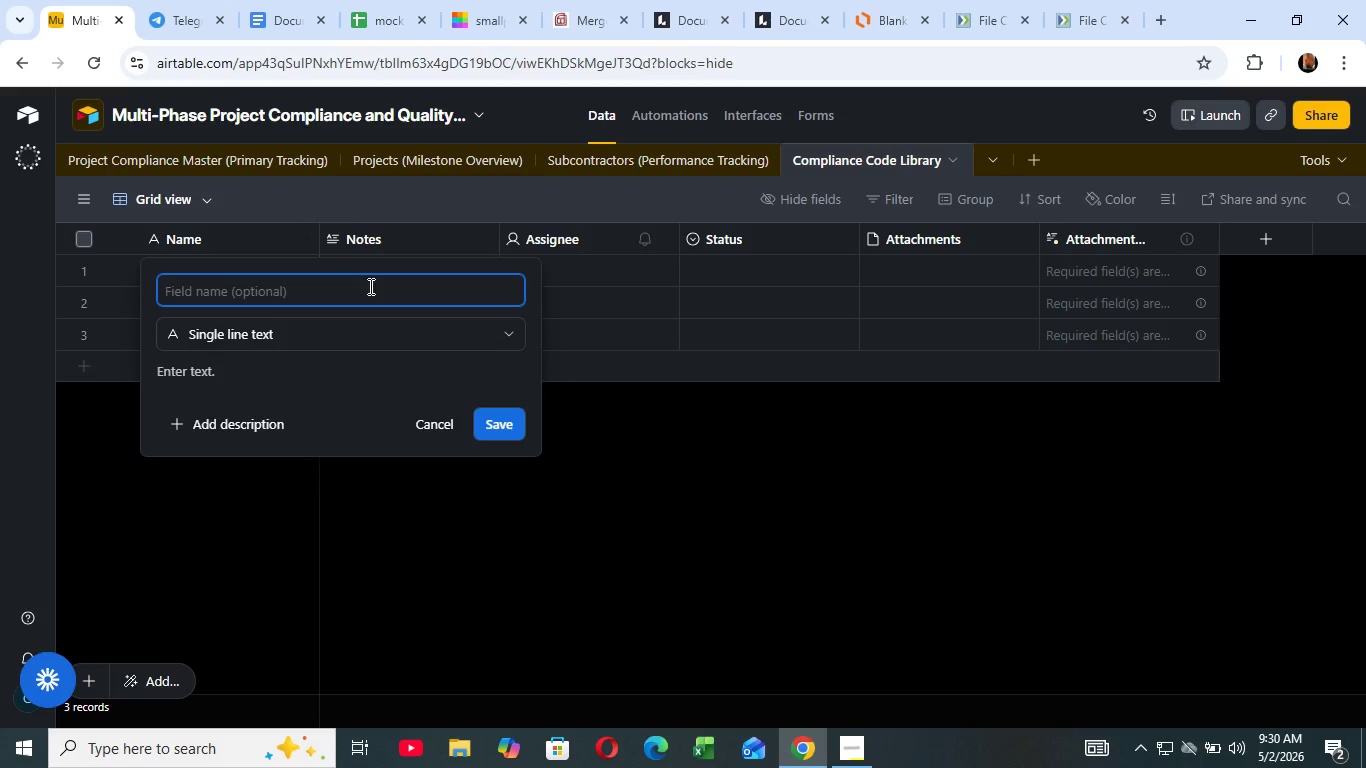 
type(code Refere)
 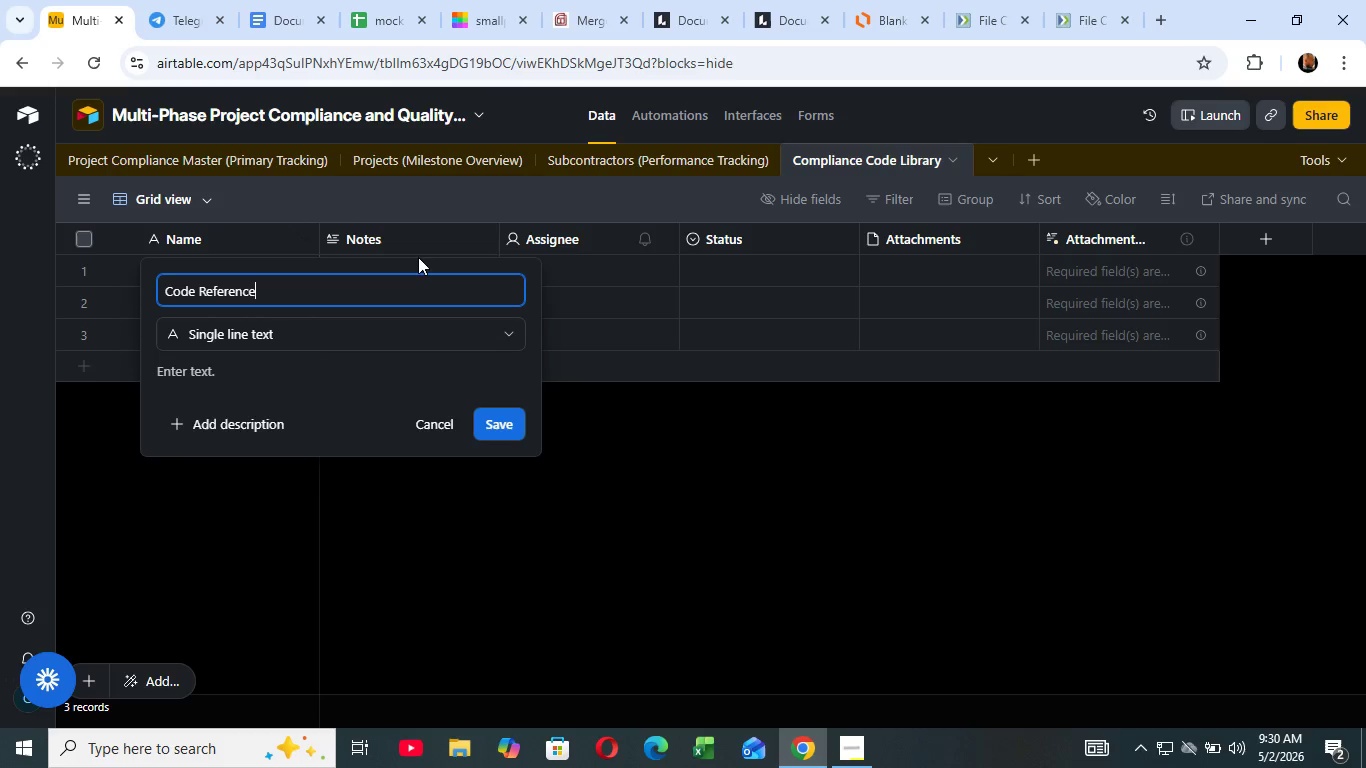 
type(nce)
 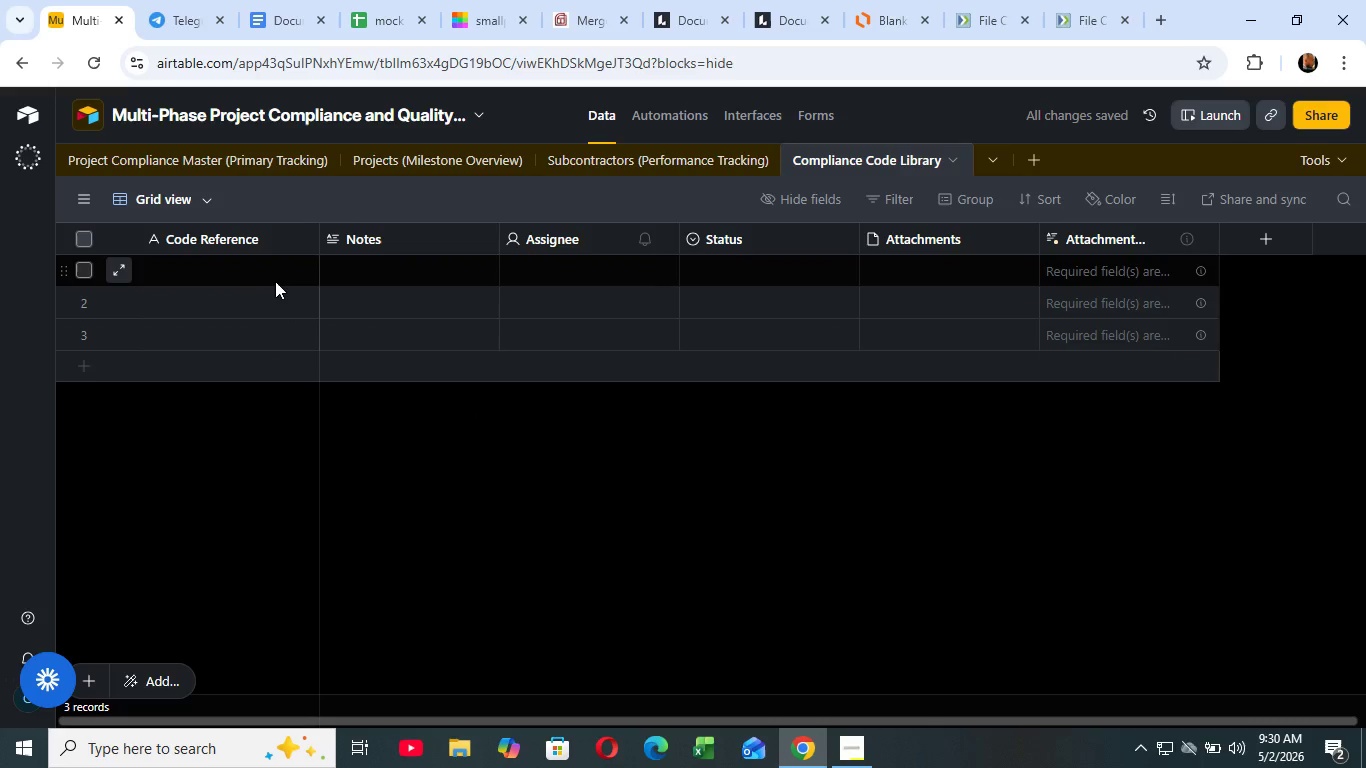 
wait(36.58)
 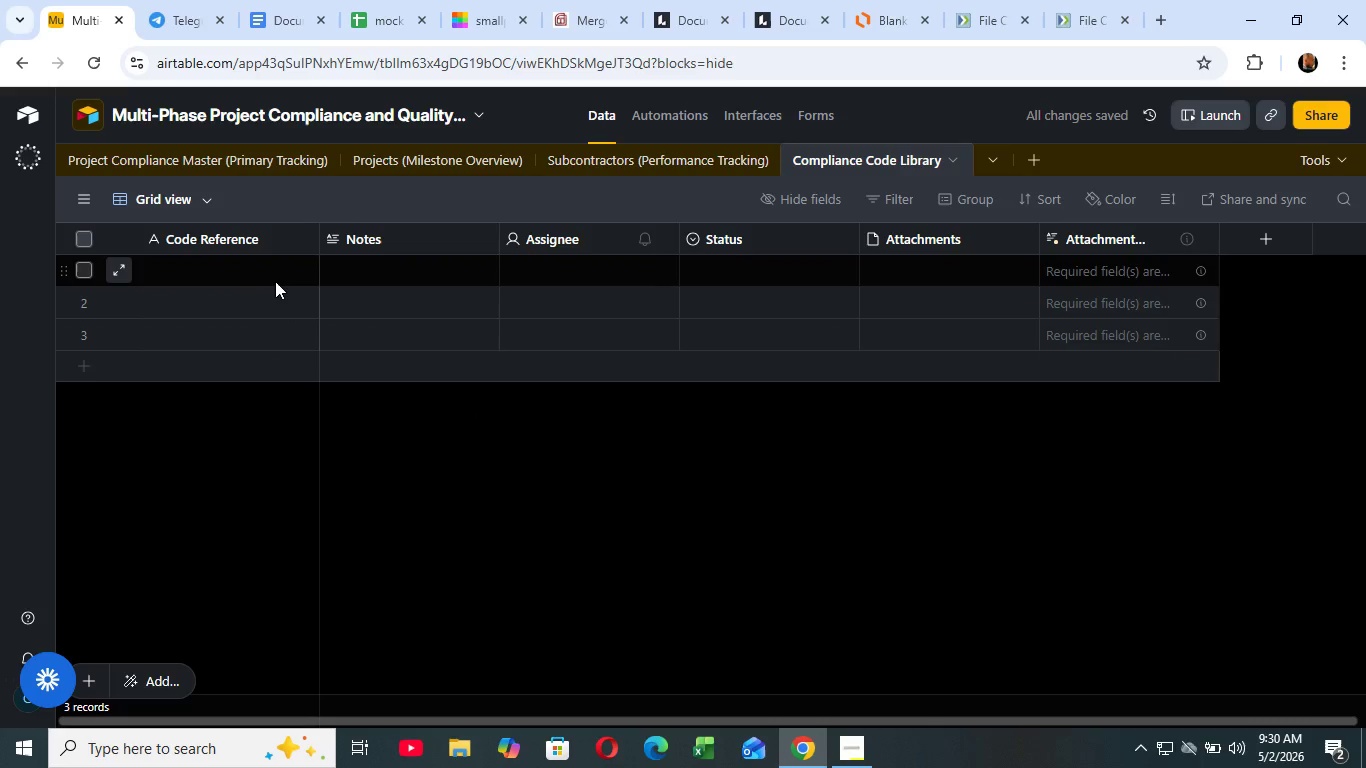 
left_click([480, 233])
 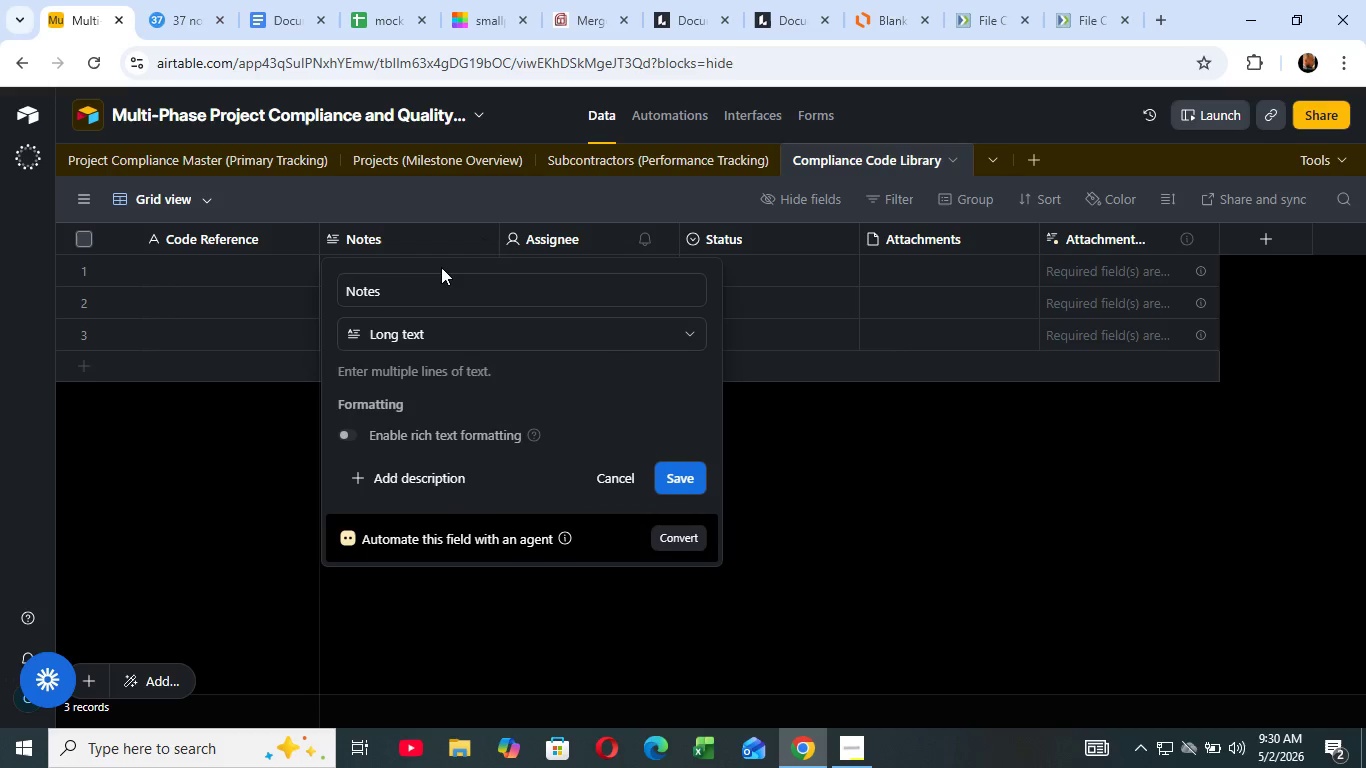 
left_click([441, 267])
 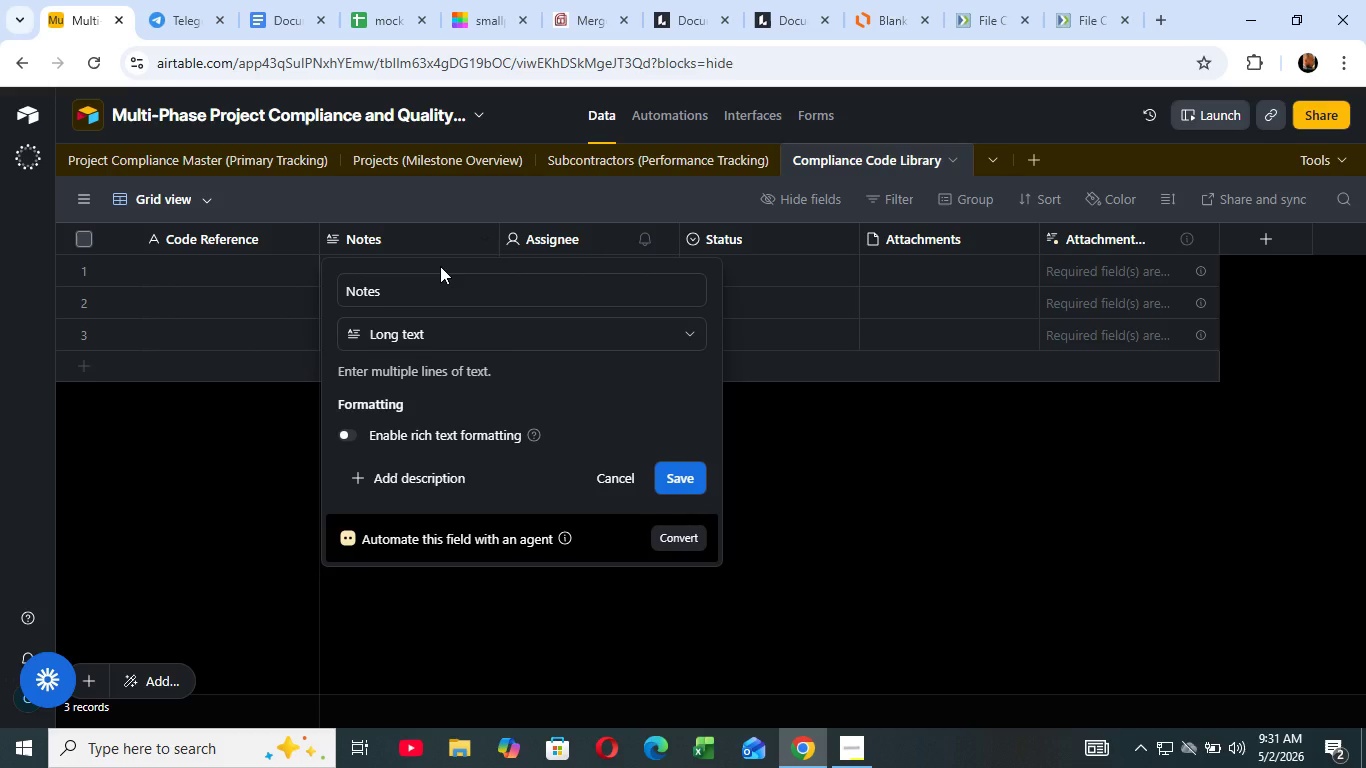 
wait(19.62)
 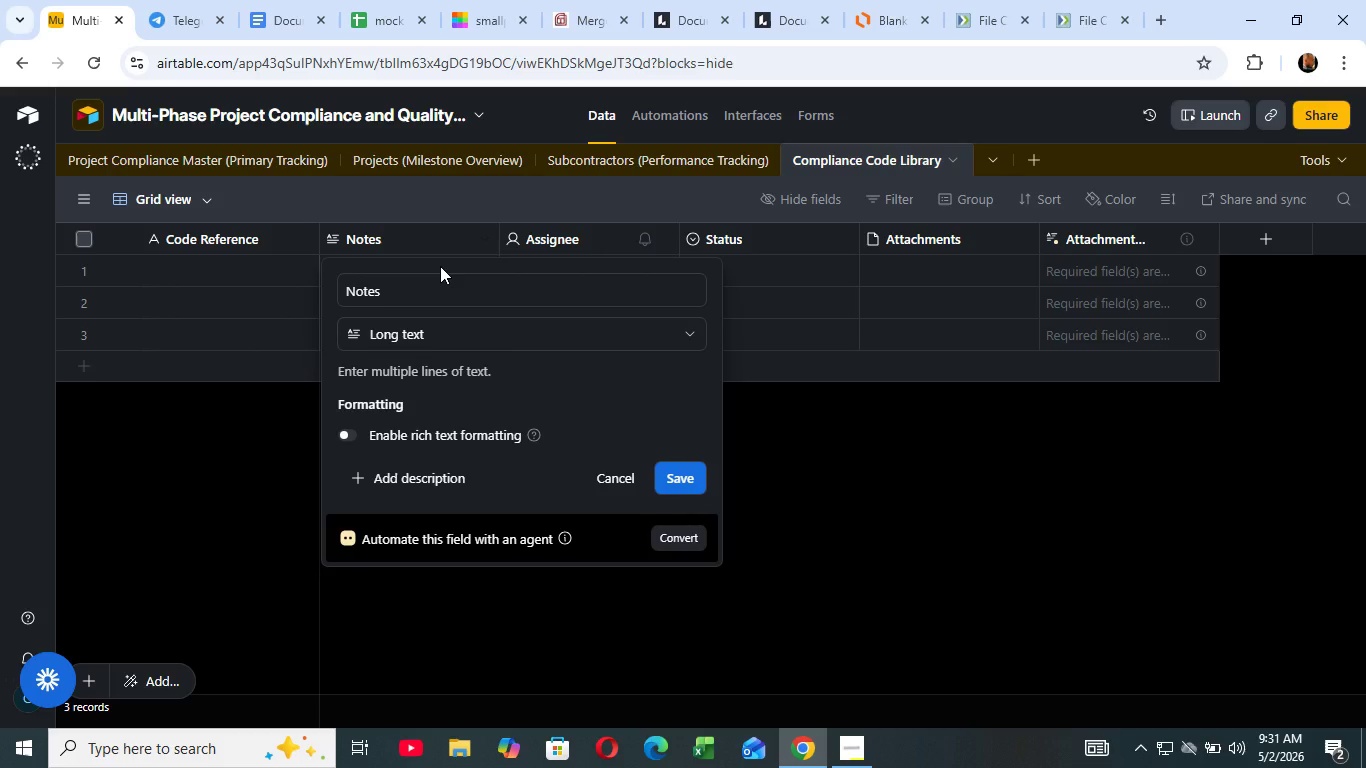 
left_click([449, 286])
 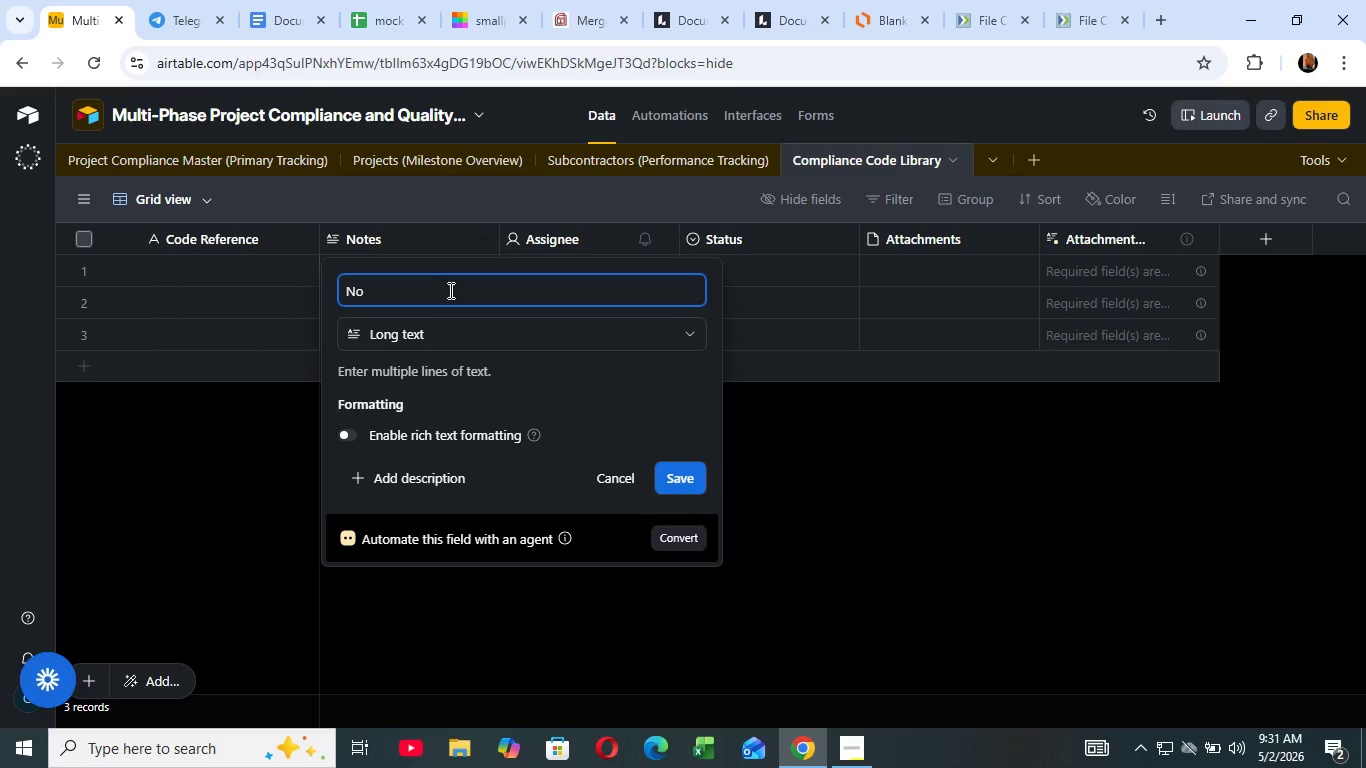 
key(Backspace)
 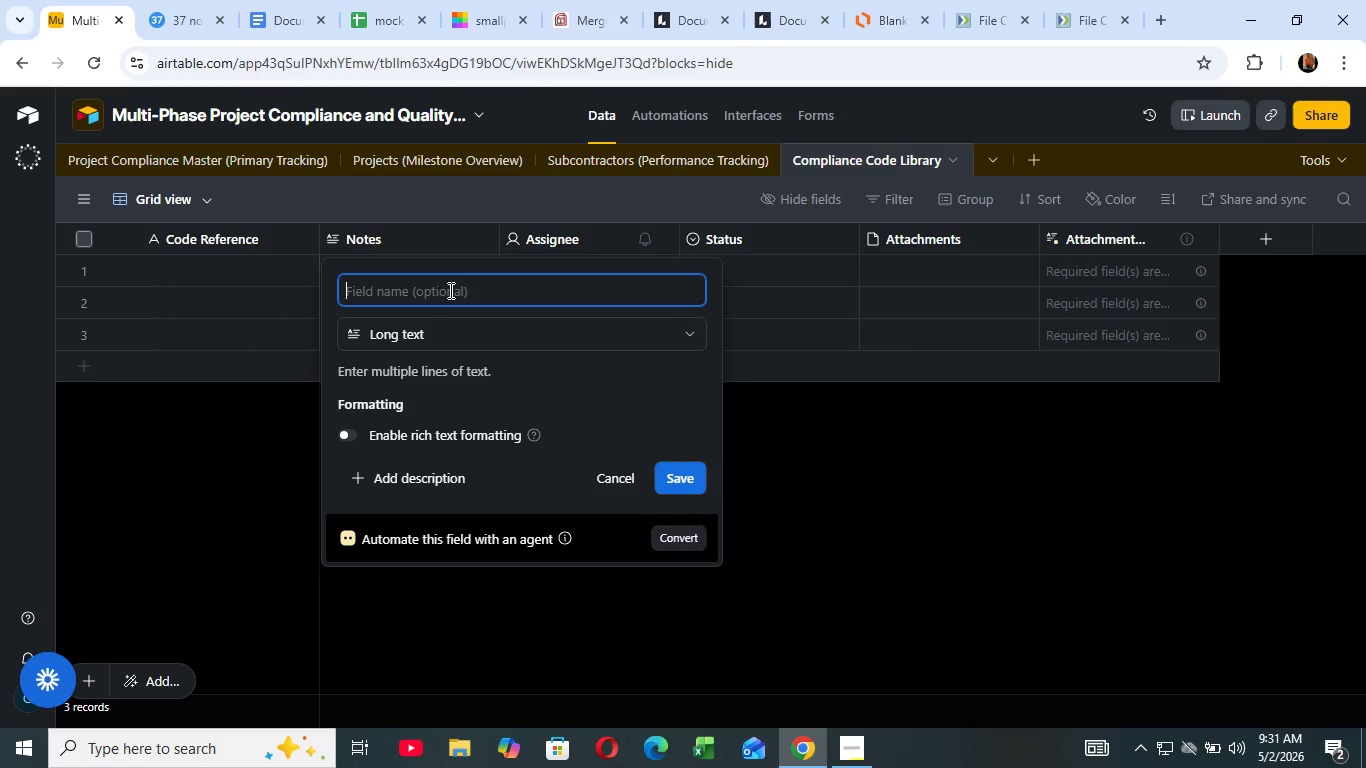 
key(Backspace)
 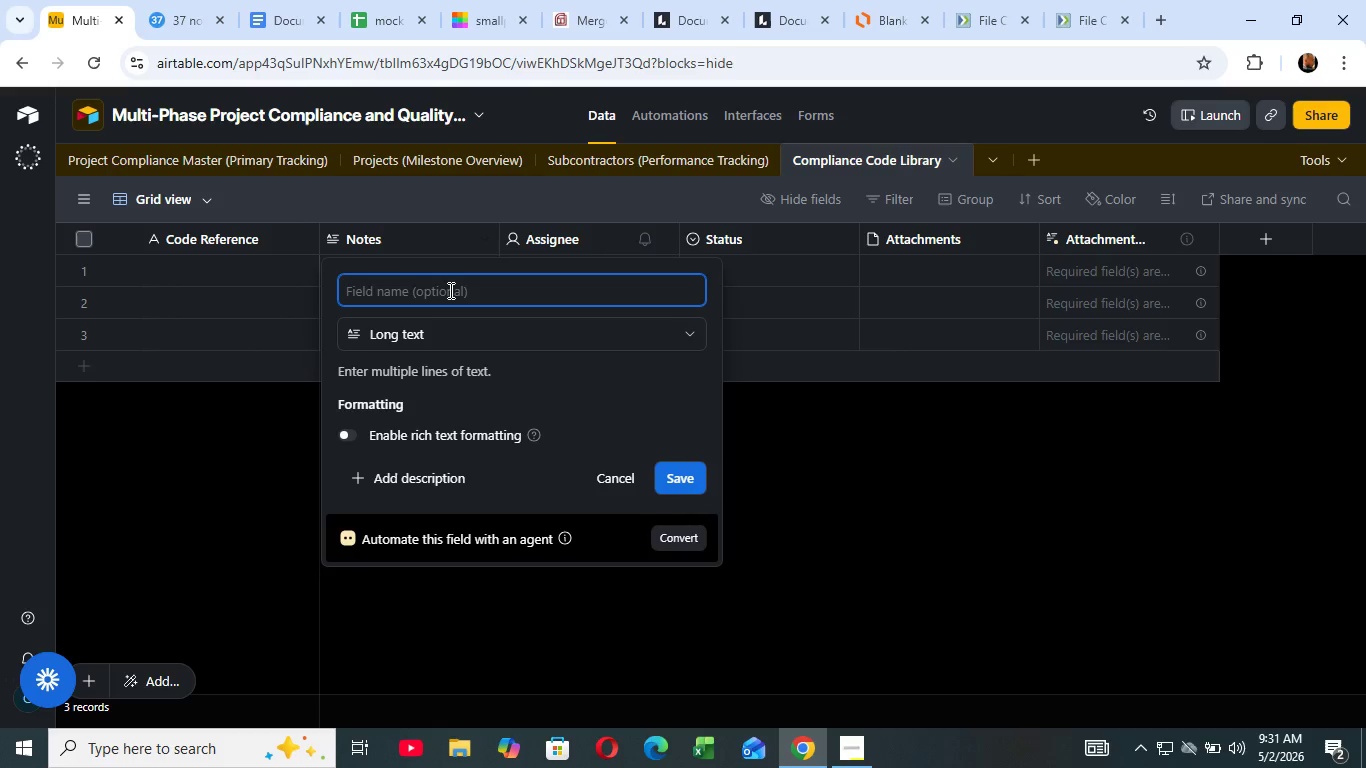 
key(Backspace)
 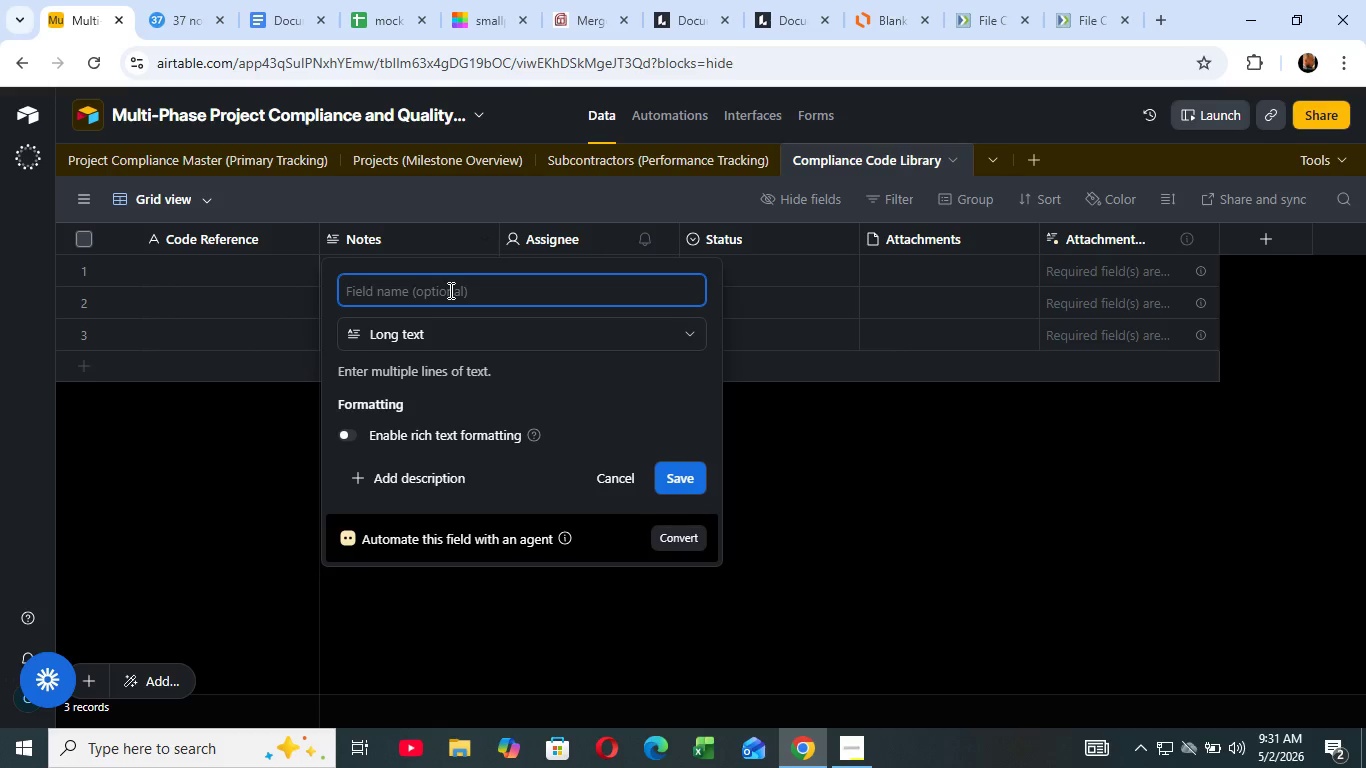 
key(Backspace)
 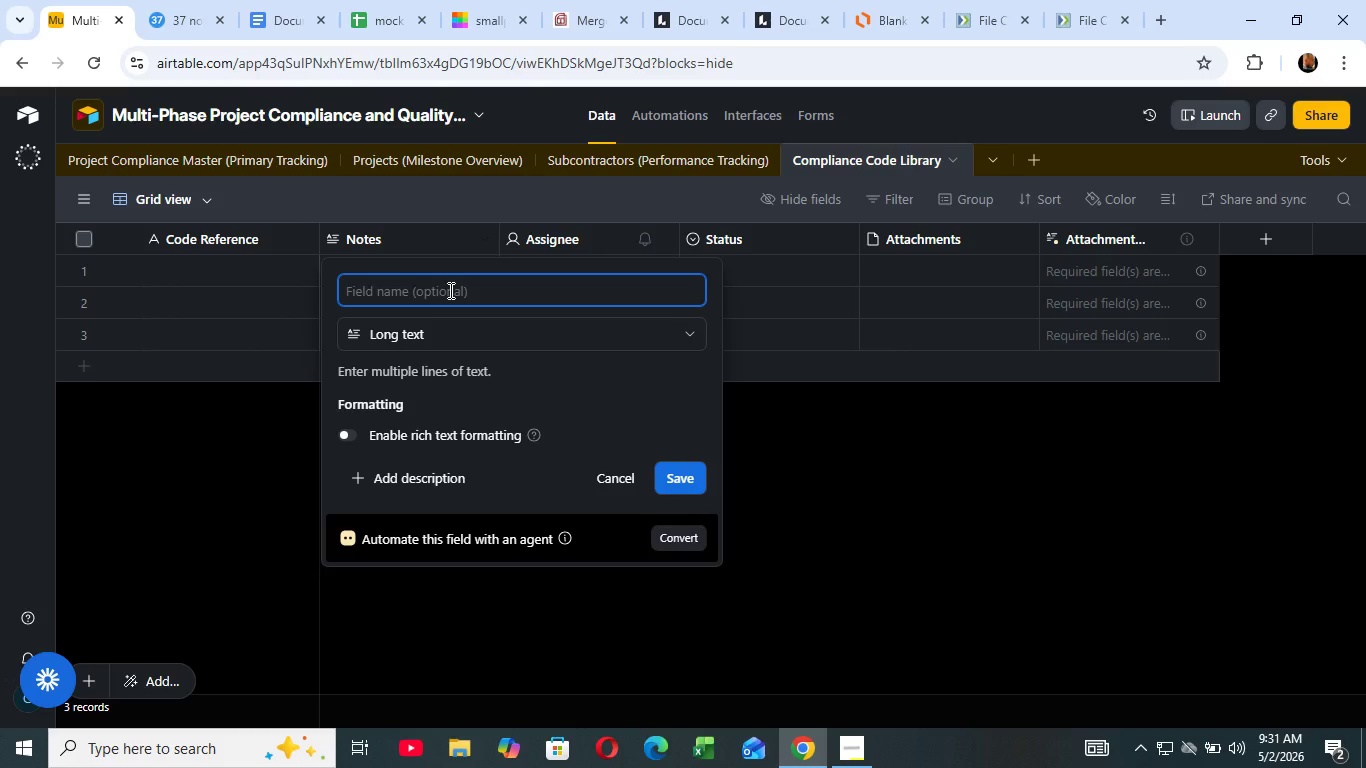 
key(Backspace)
 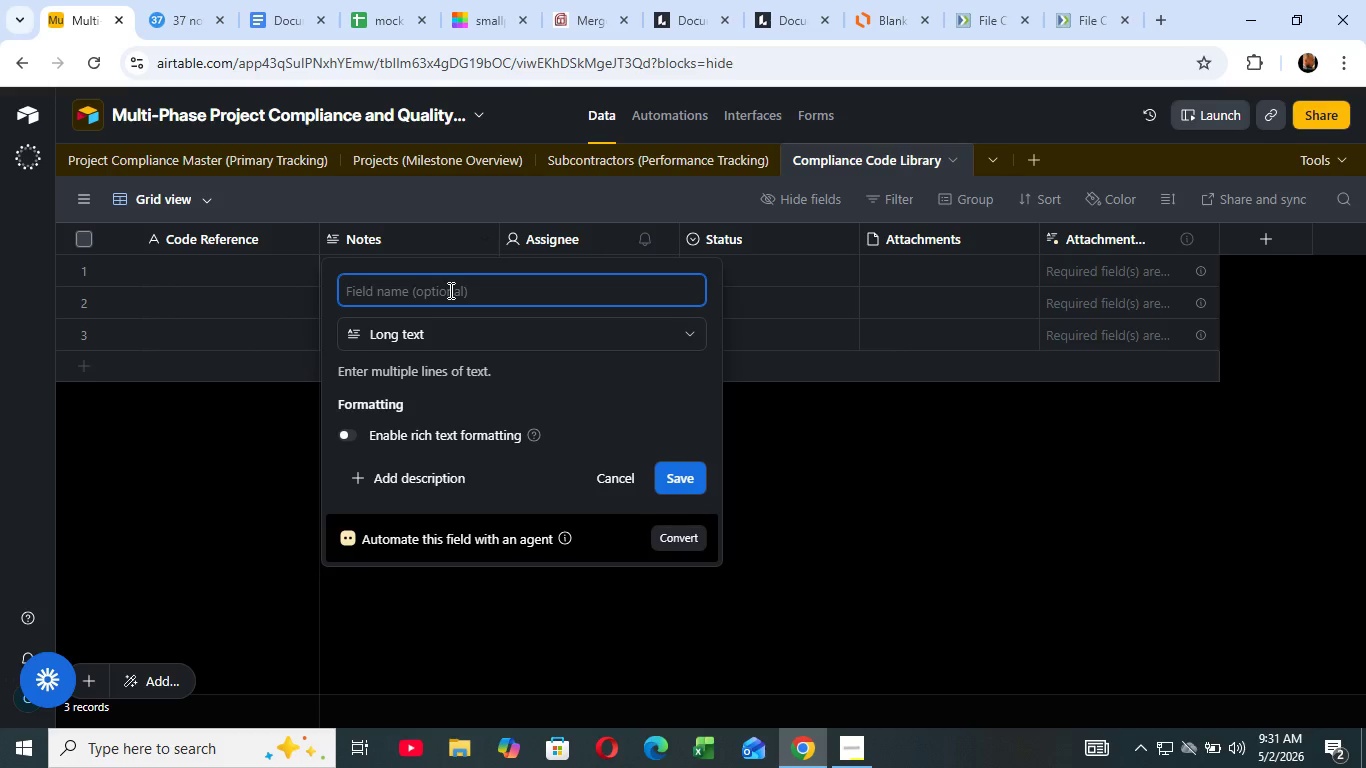 
wait(5.27)
 